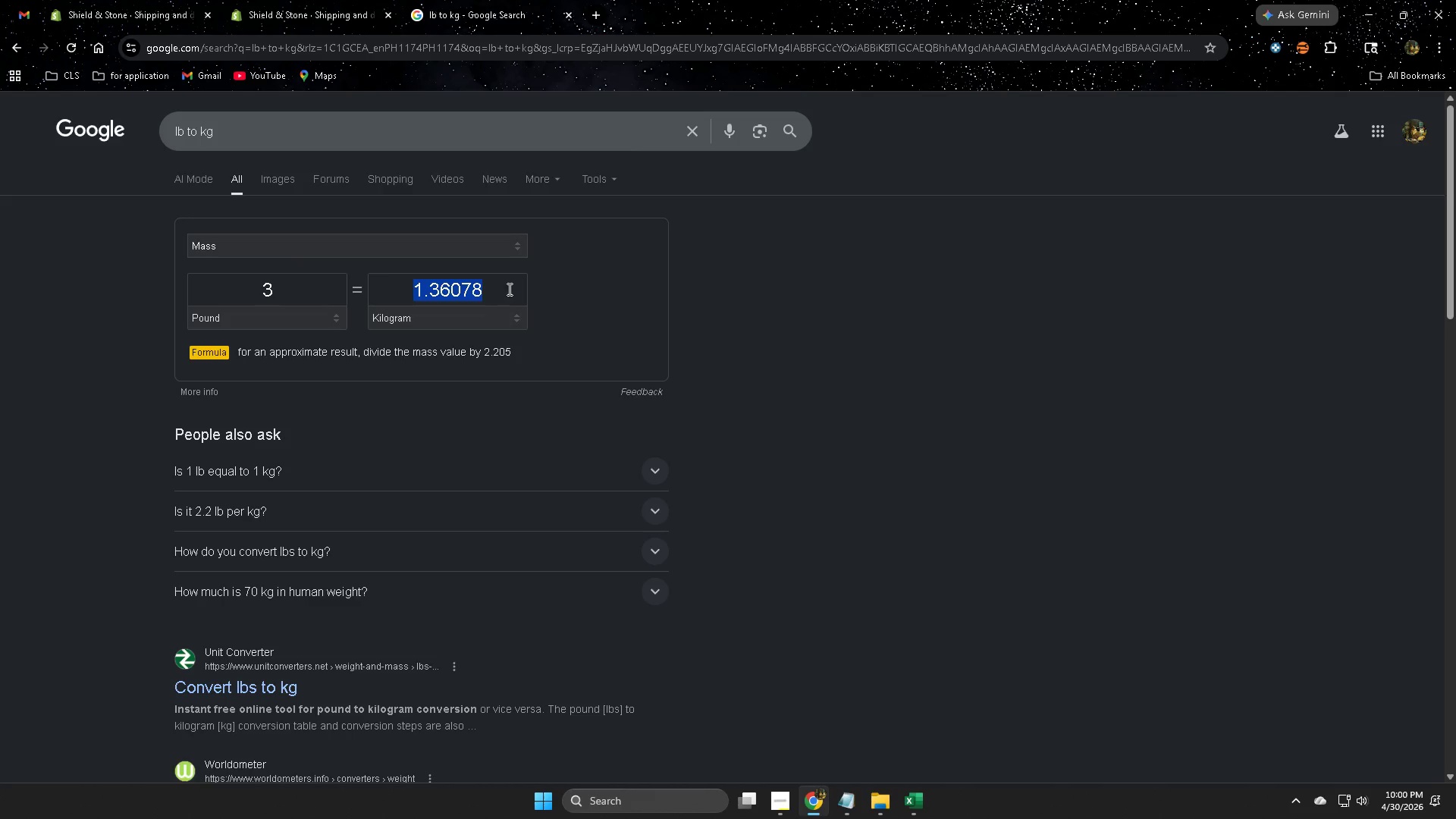 
key(Control+ControlLeft)
 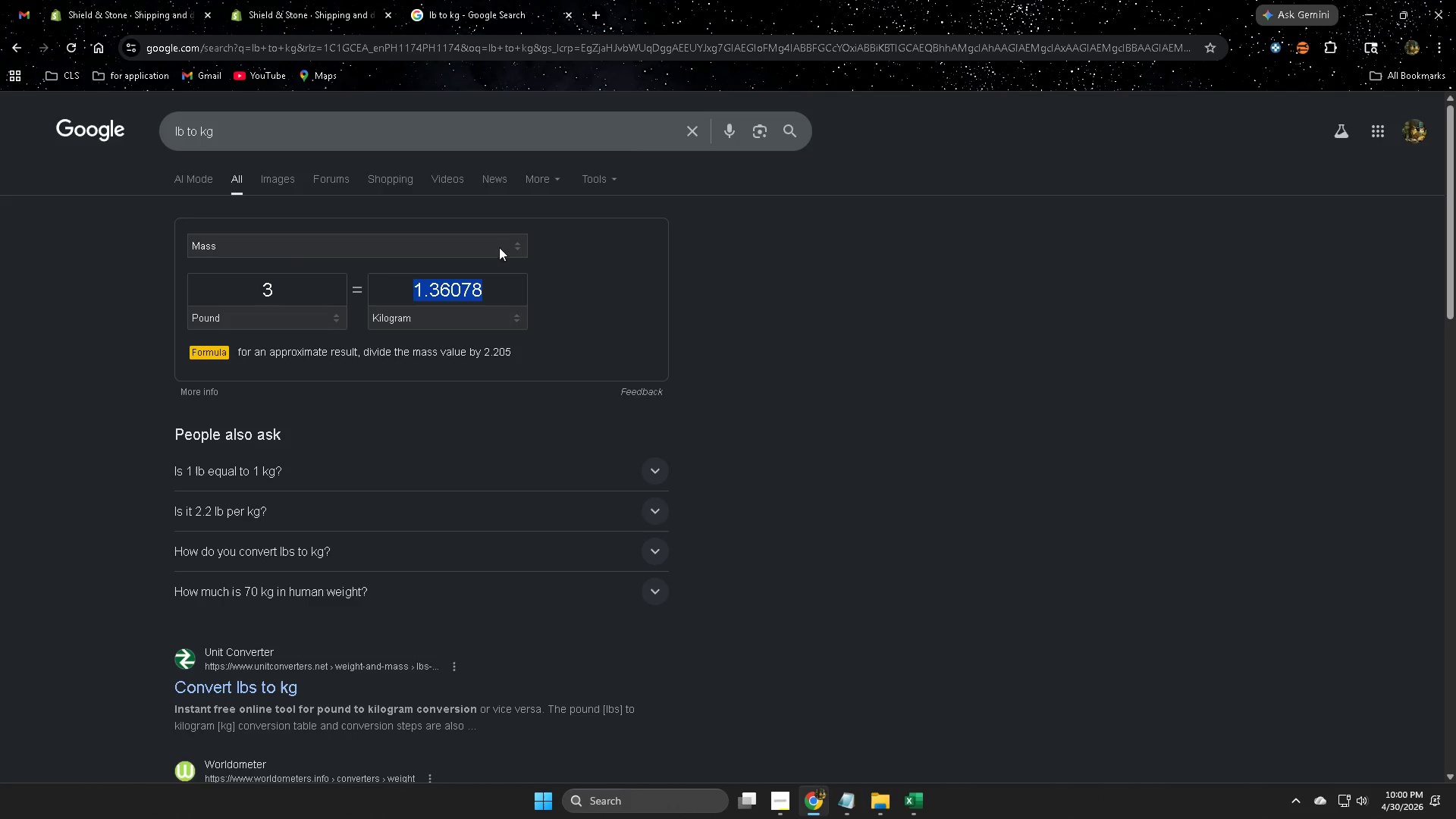 
key(Control+C)
 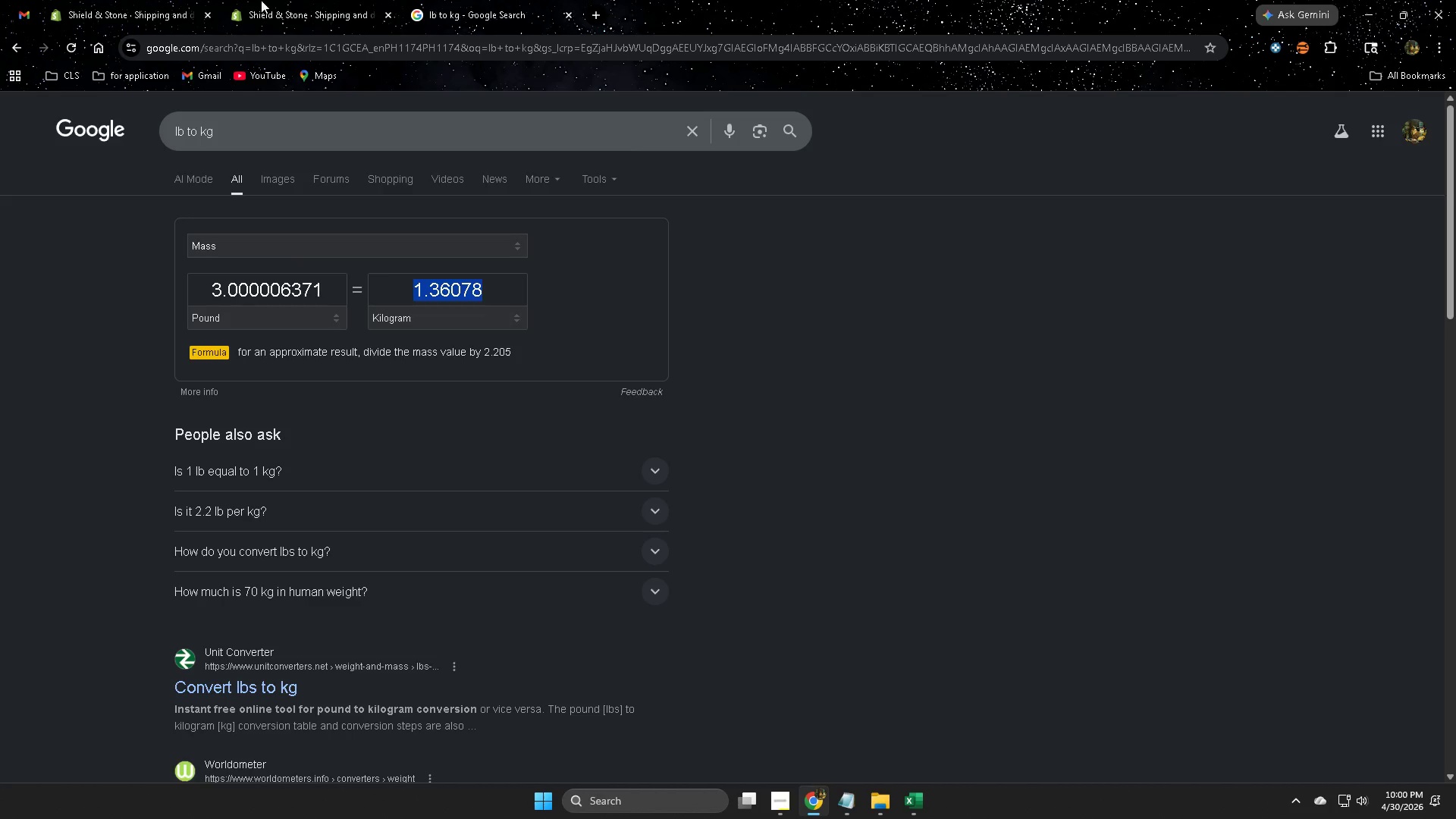 
left_click([311, 0])
 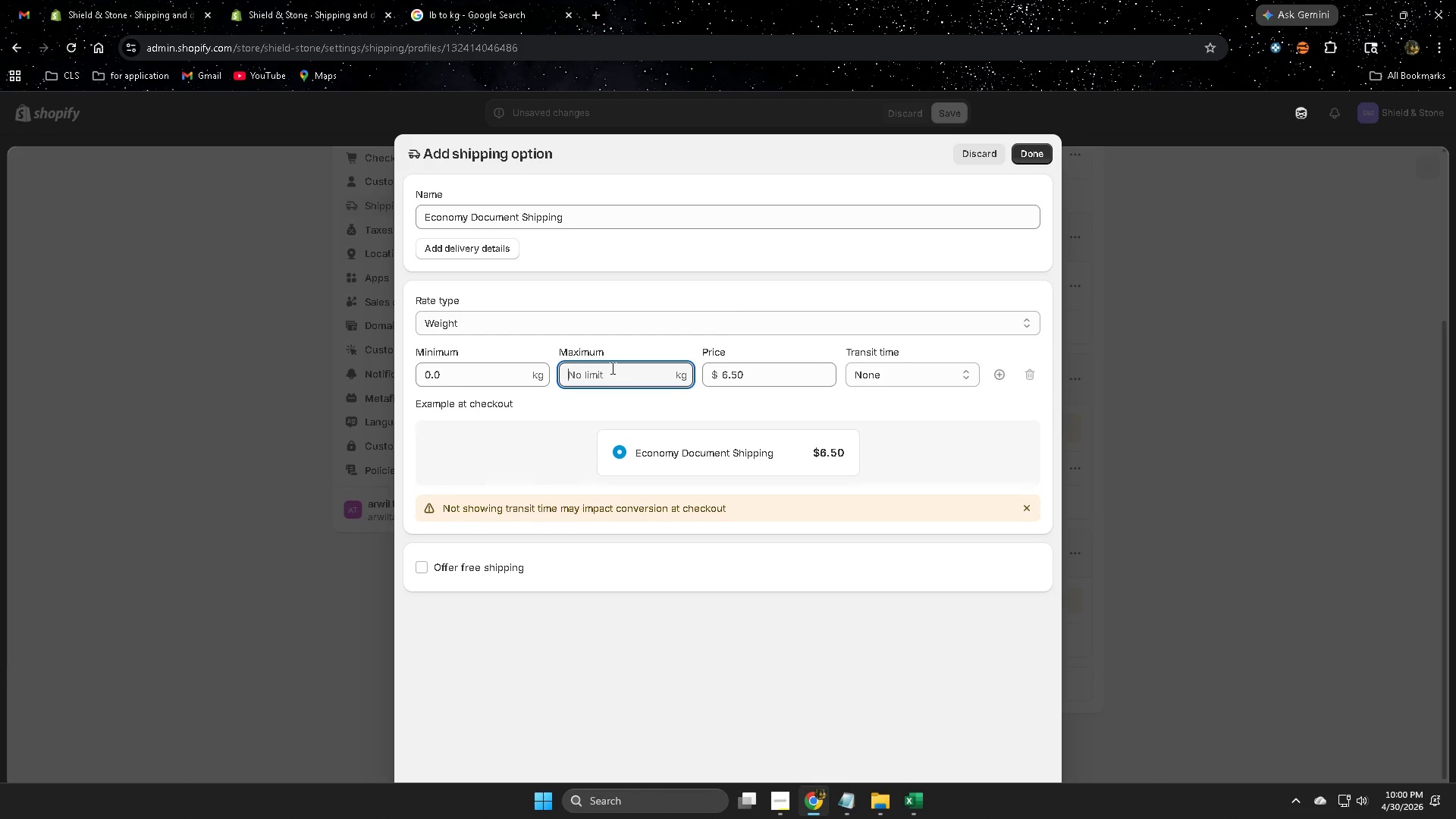 
key(Control+V)
 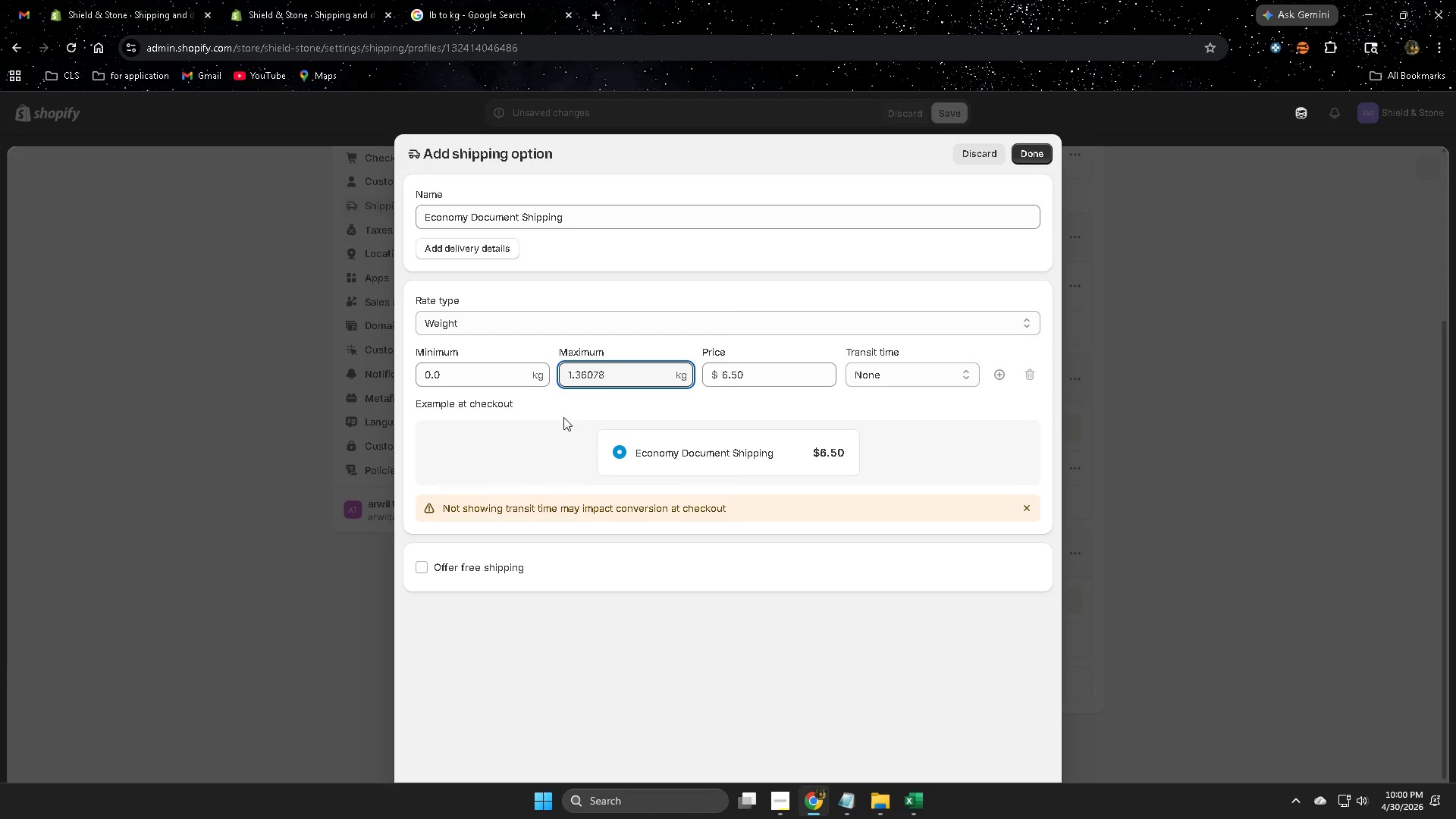 
left_click([570, 408])
 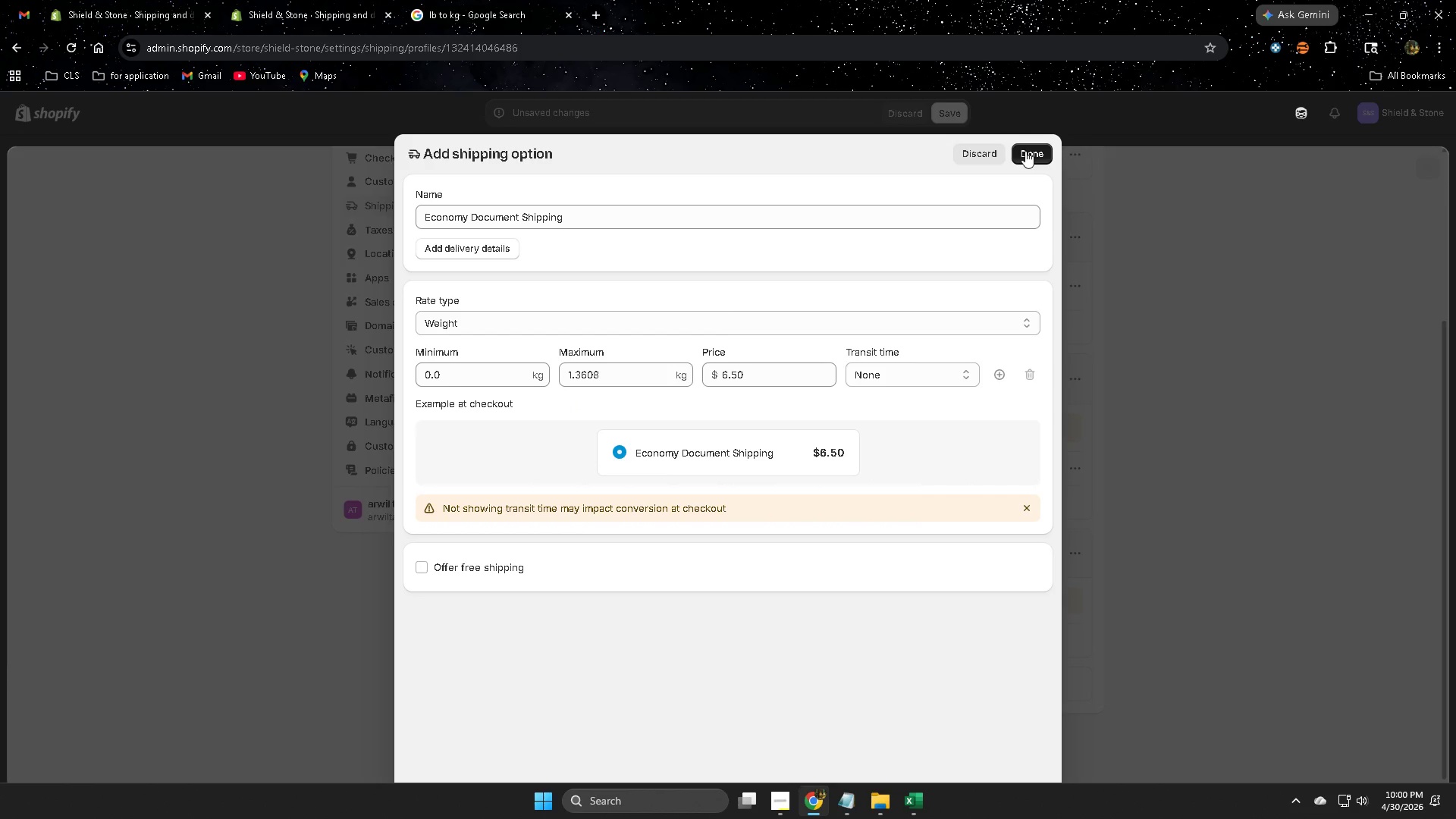 
left_click([1025, 151])
 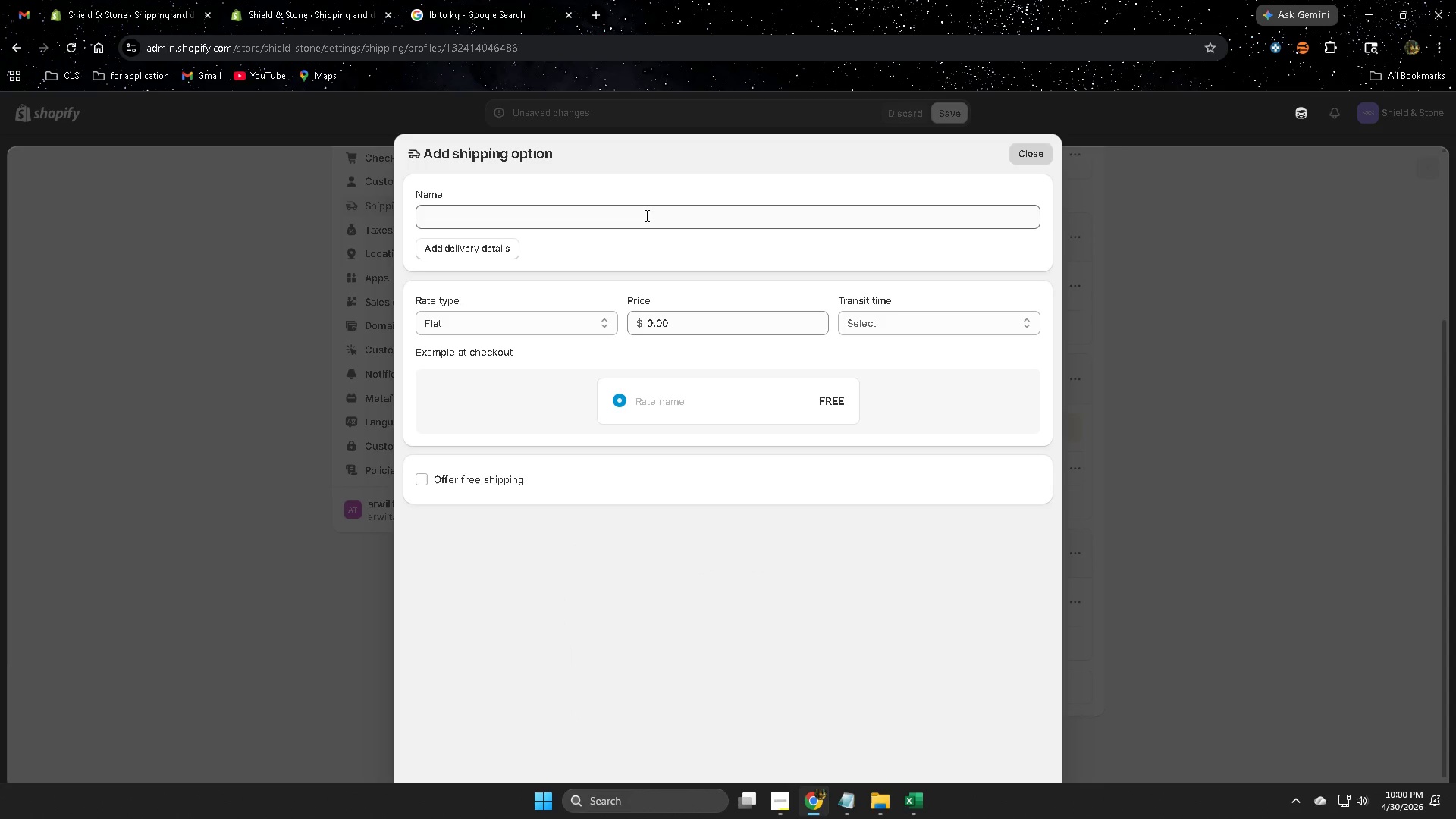 
wait(26.94)
 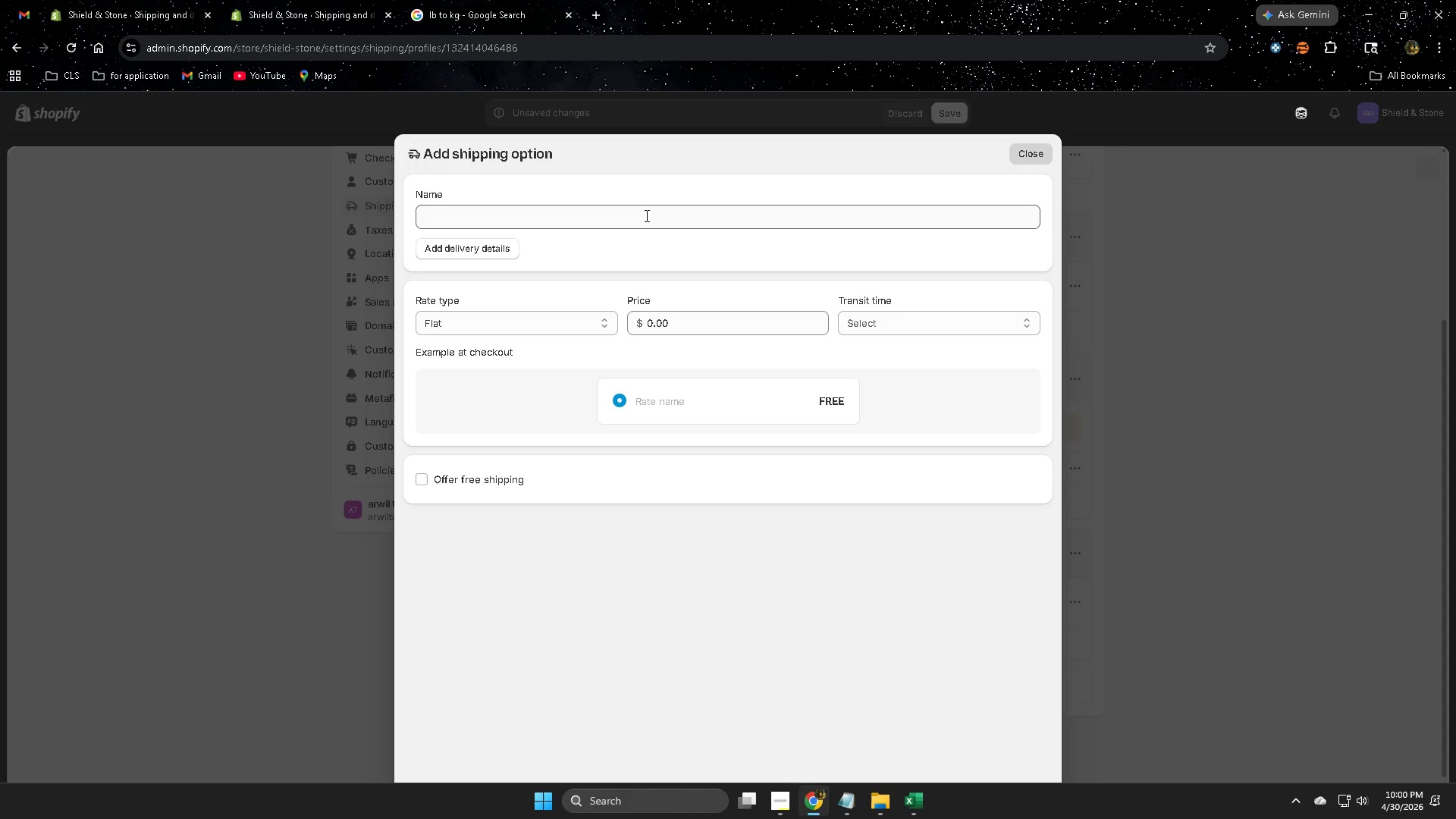 
left_click([571, 228])
 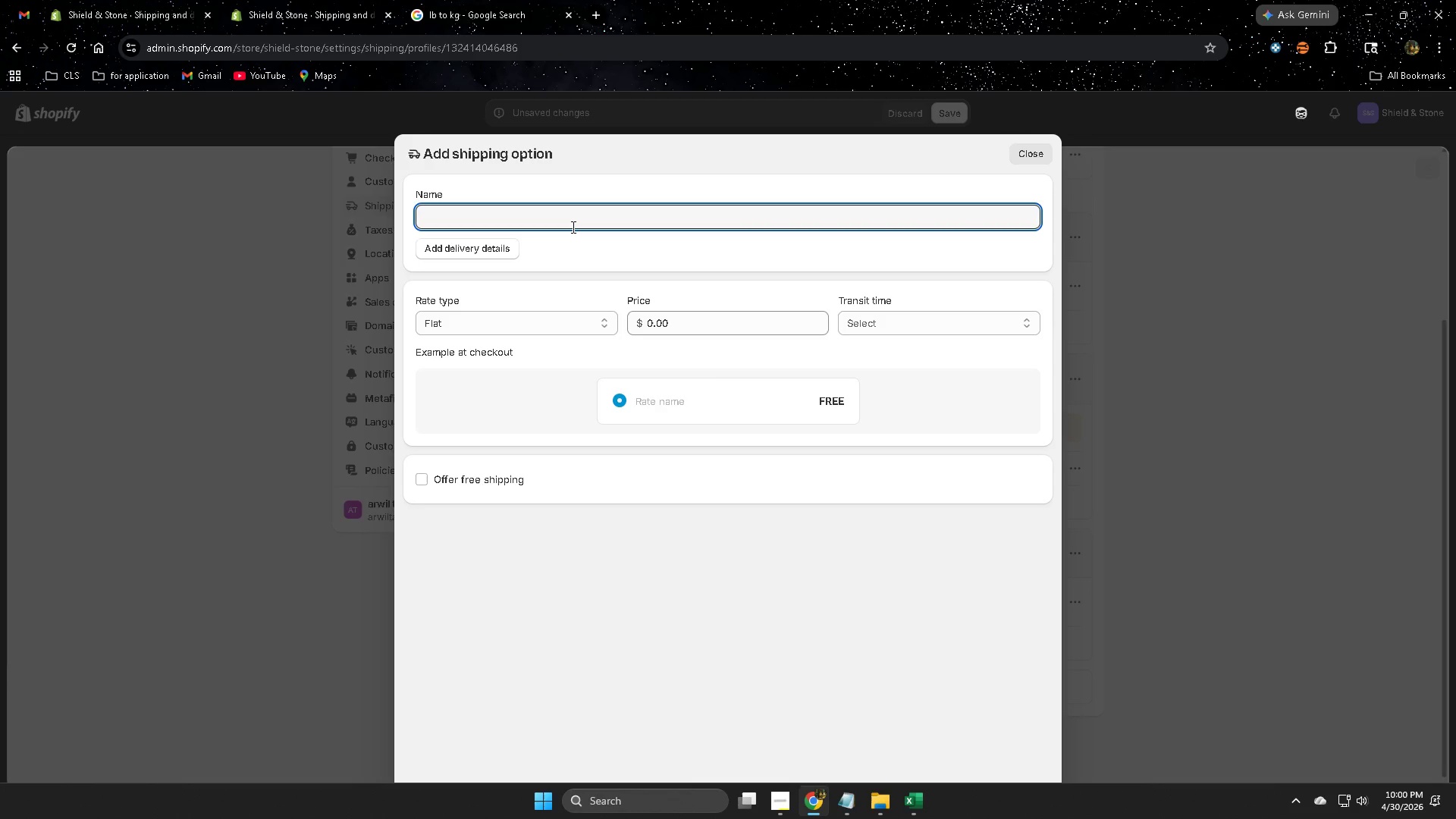 
type(Bulk Professional Couries)
key(Backspace)
type(r)
 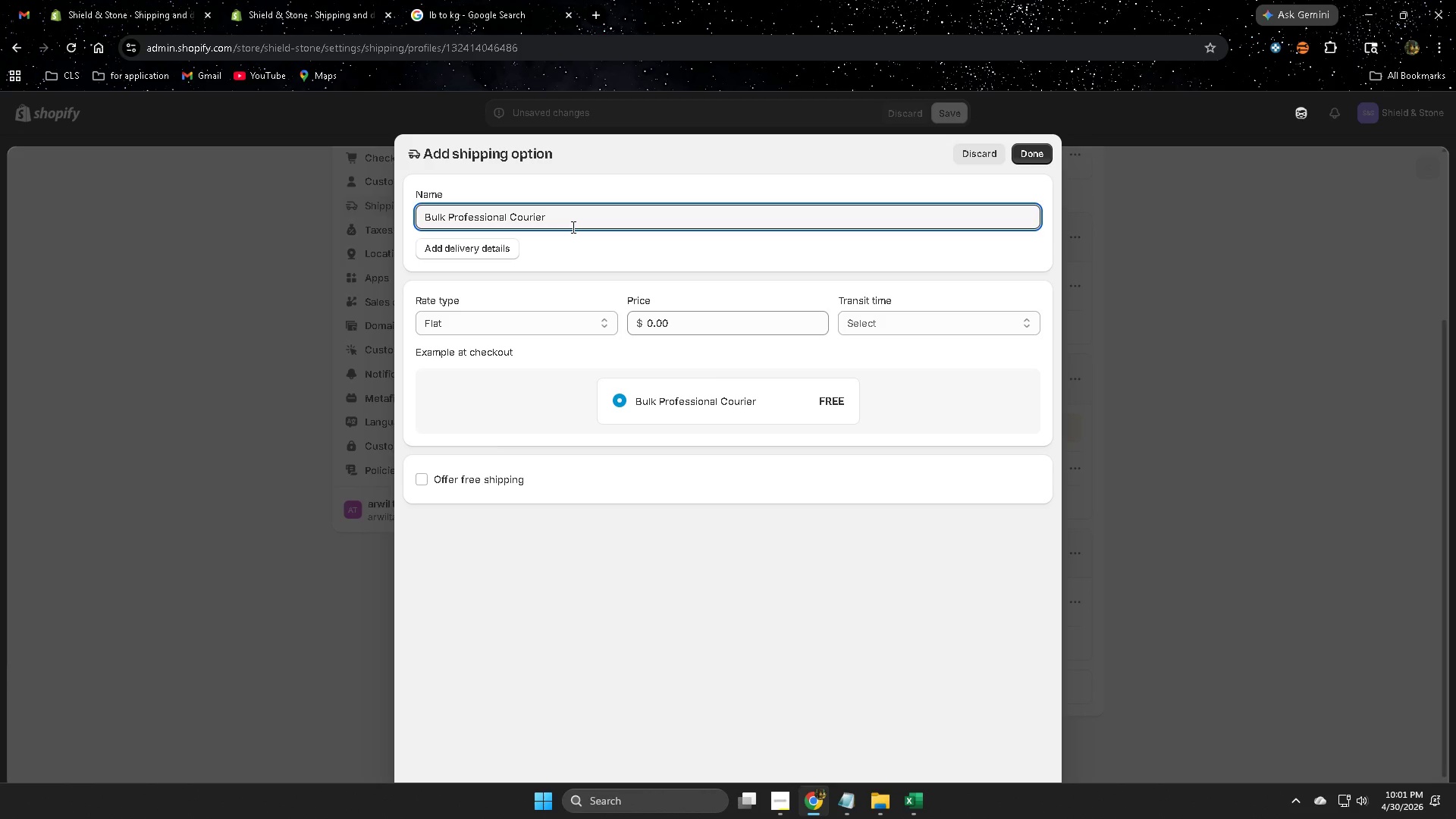 
wait(7.06)
 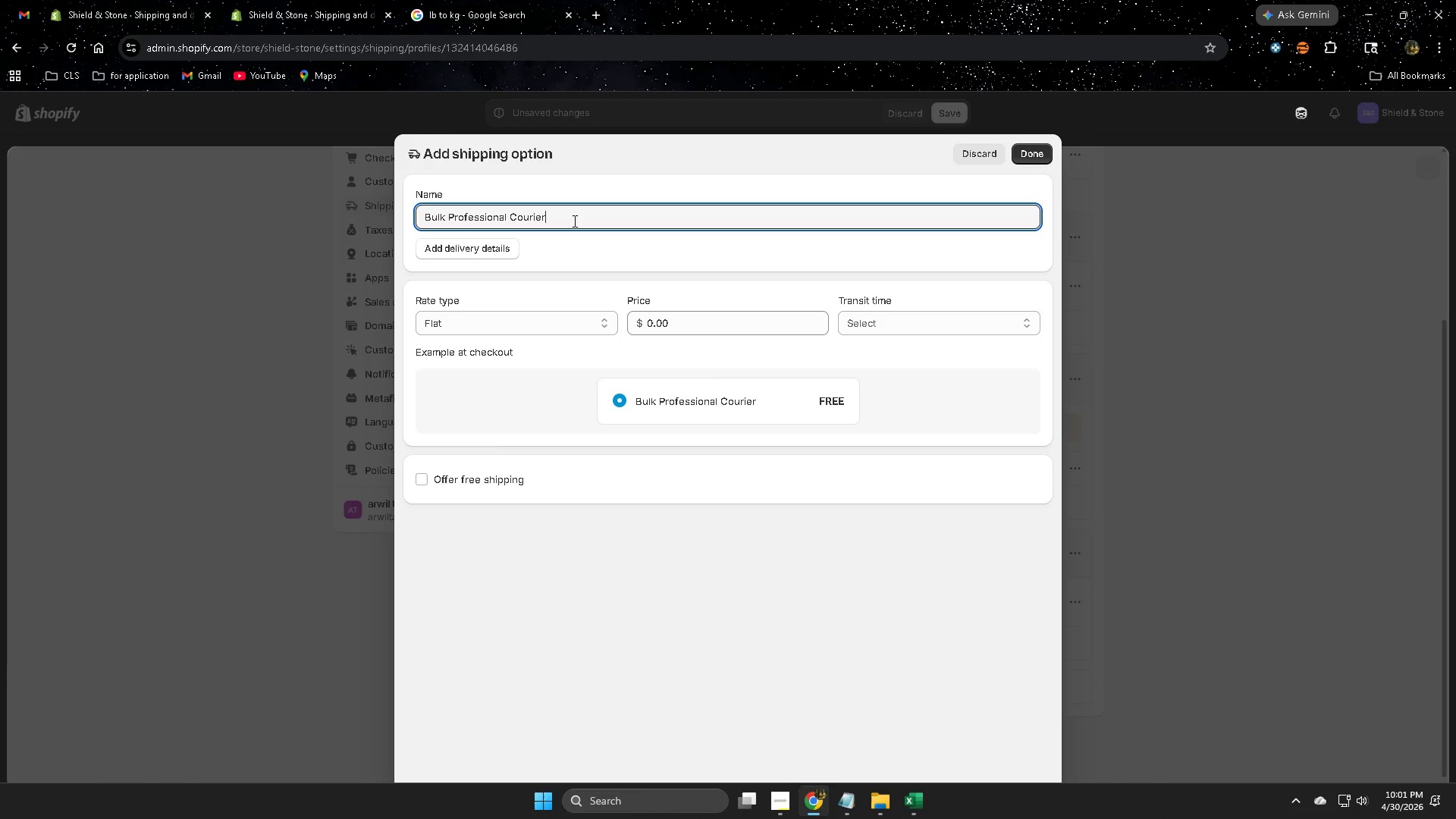 
left_click([529, 325])
 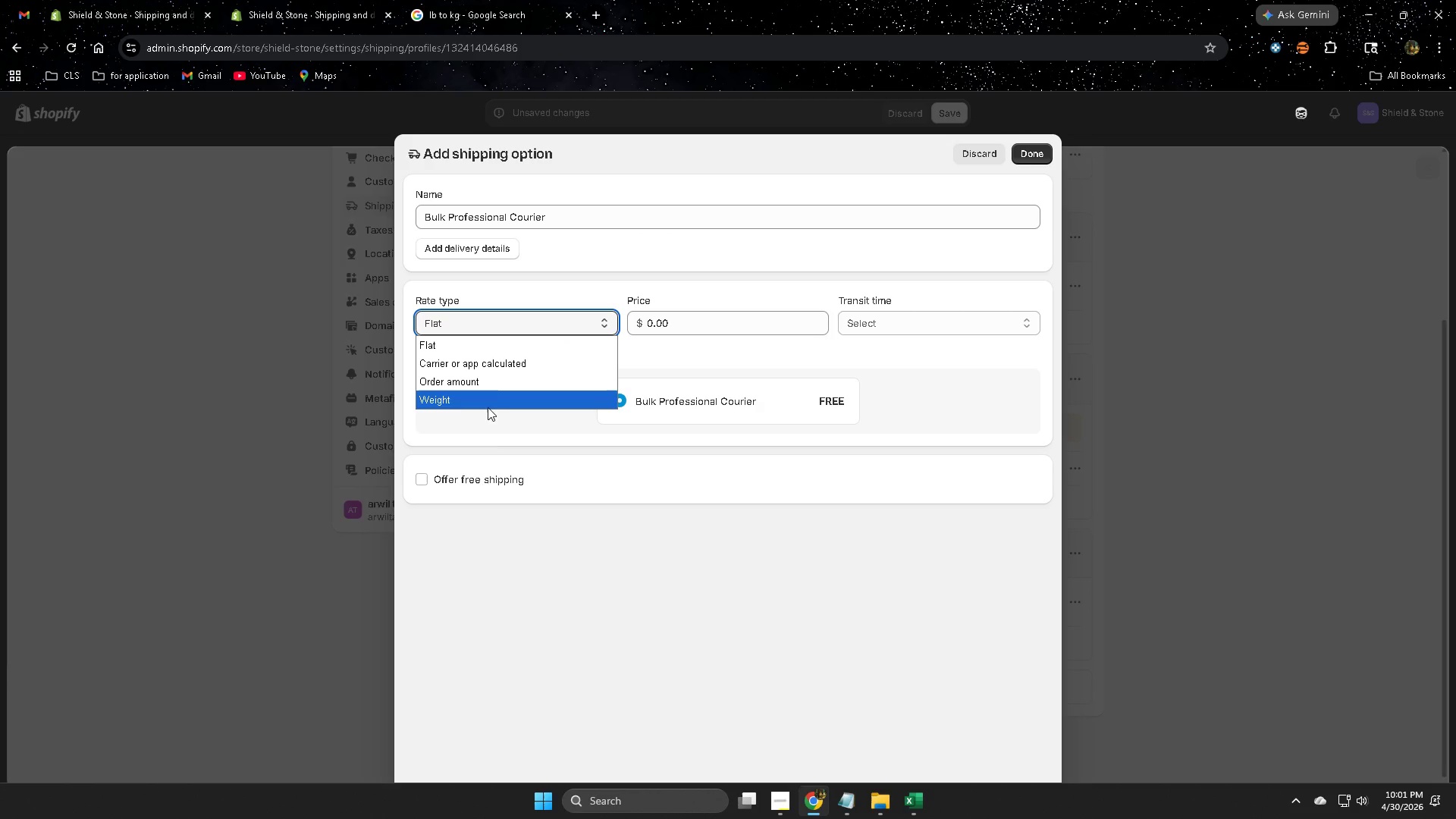 
left_click([487, 407])
 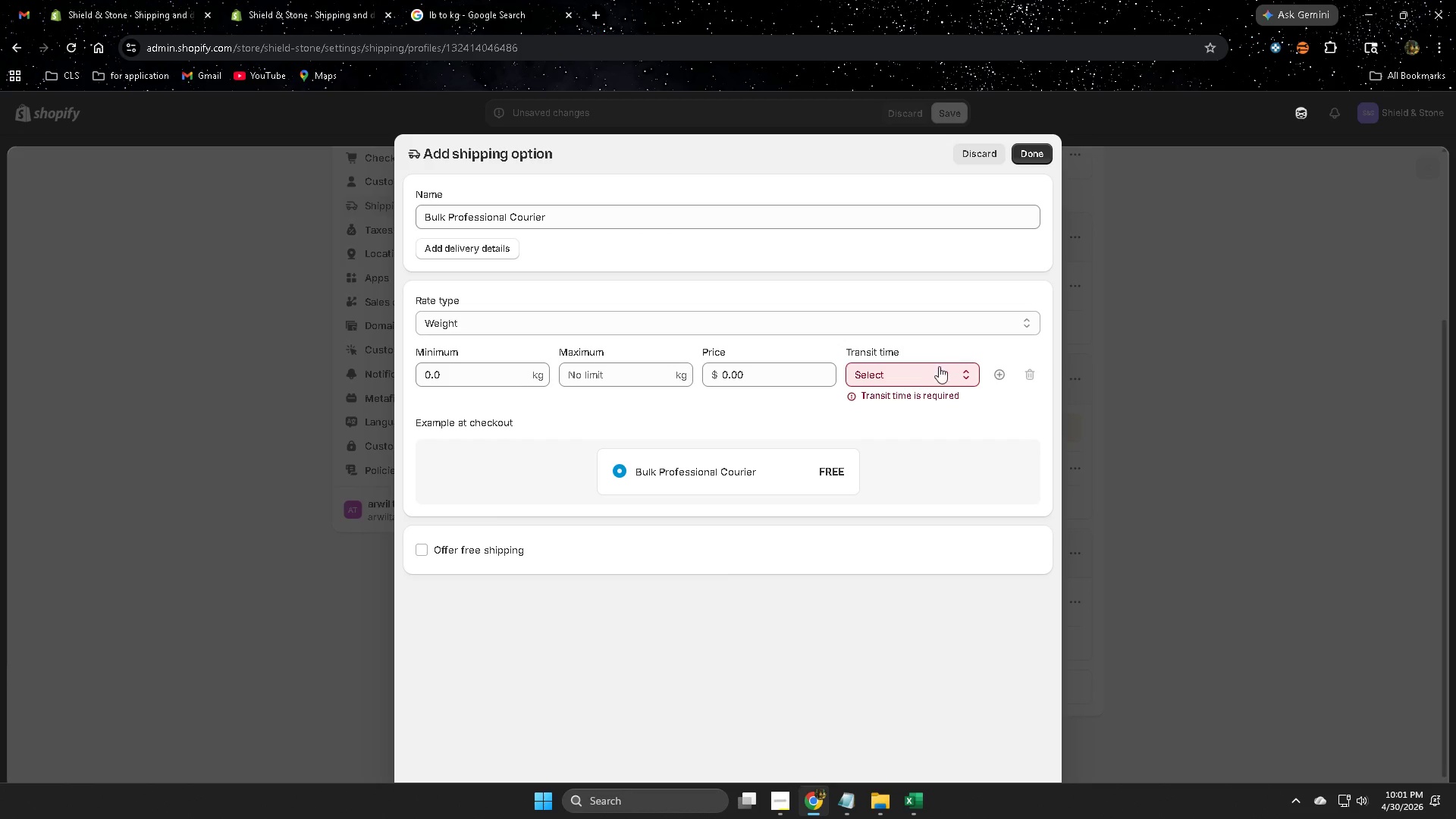 
left_click([906, 377])
 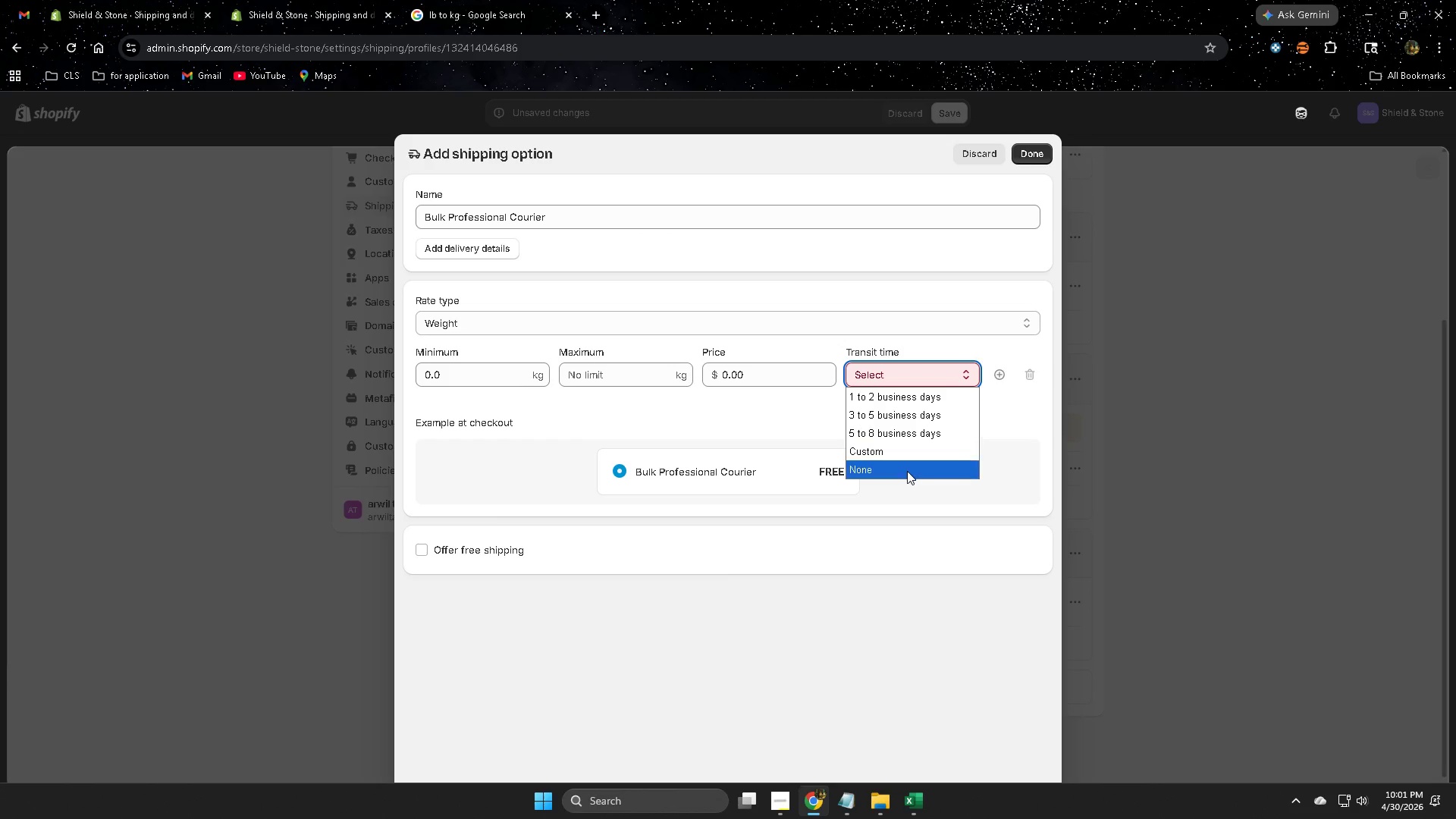 
left_click([907, 471])
 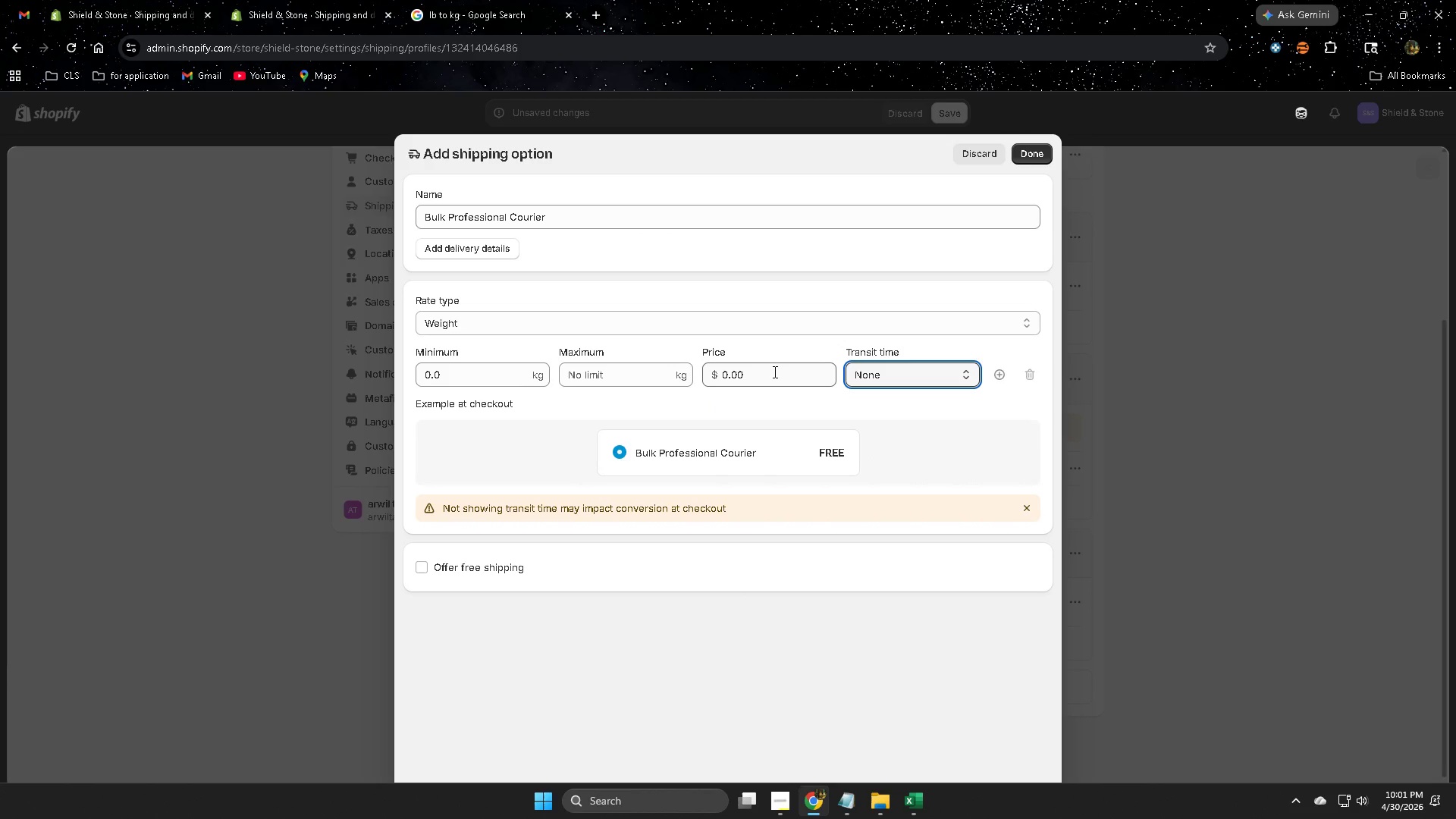 
left_click([774, 372])
 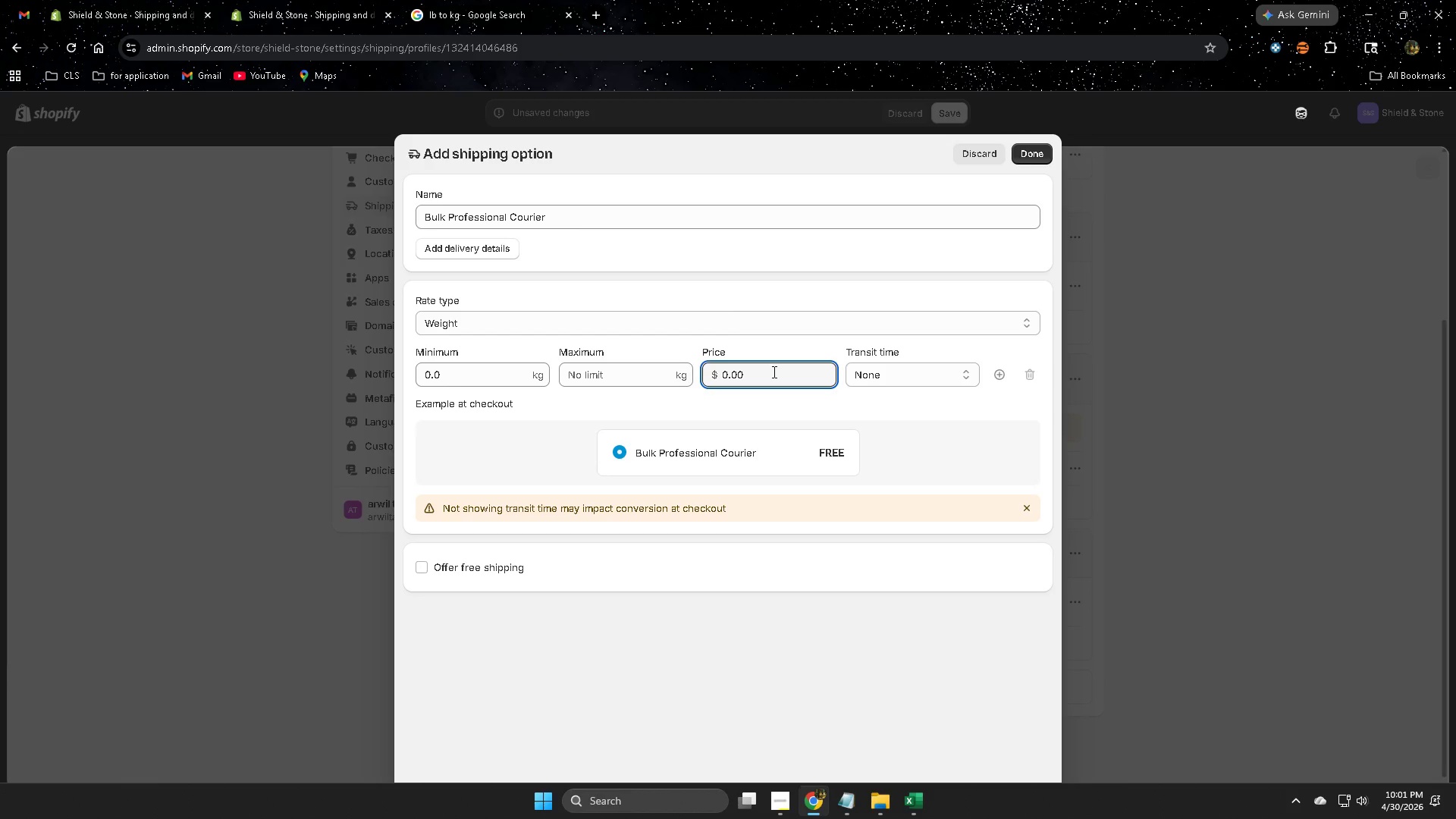 
key(Backspace)
 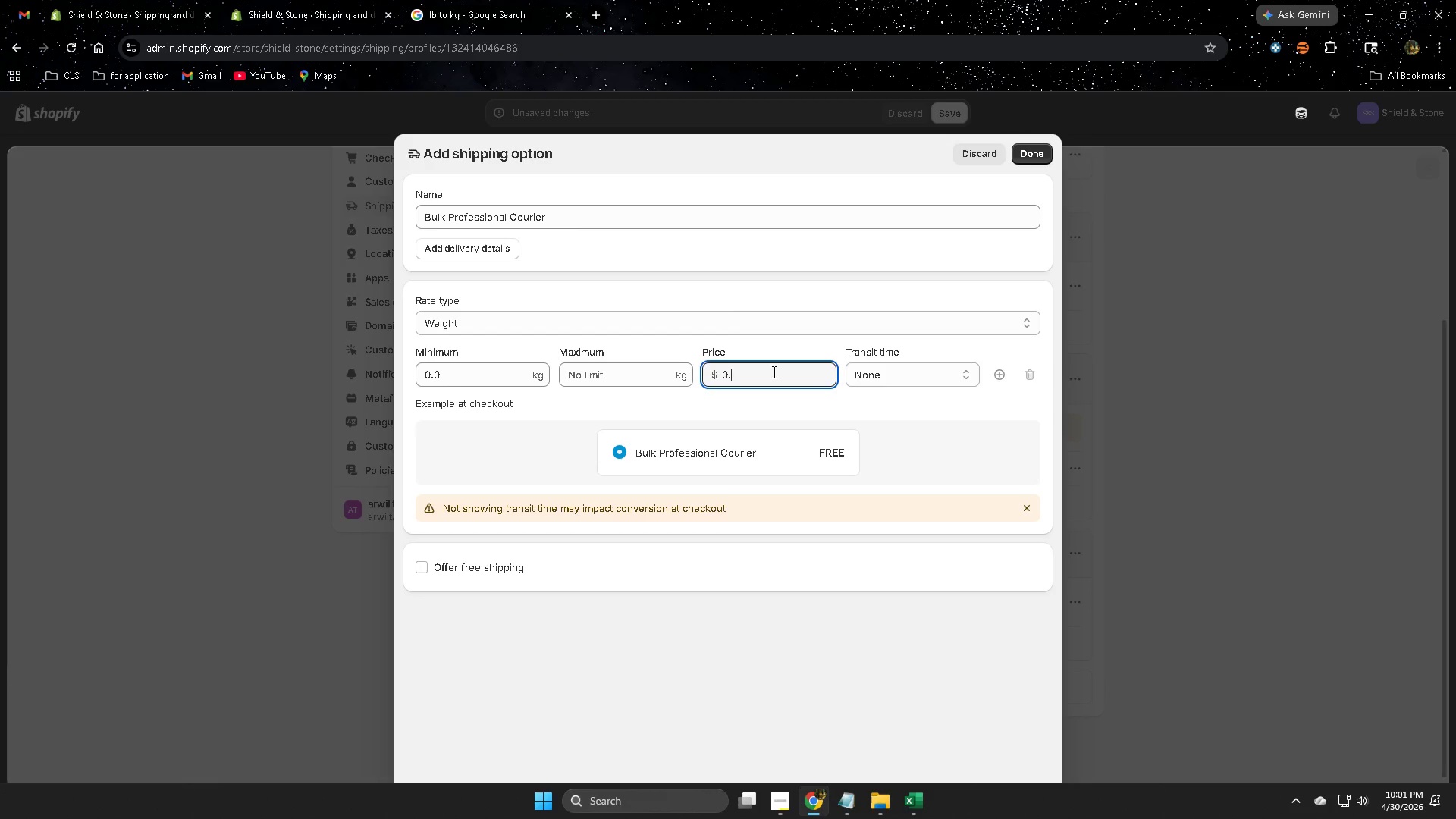 
key(Backspace)
 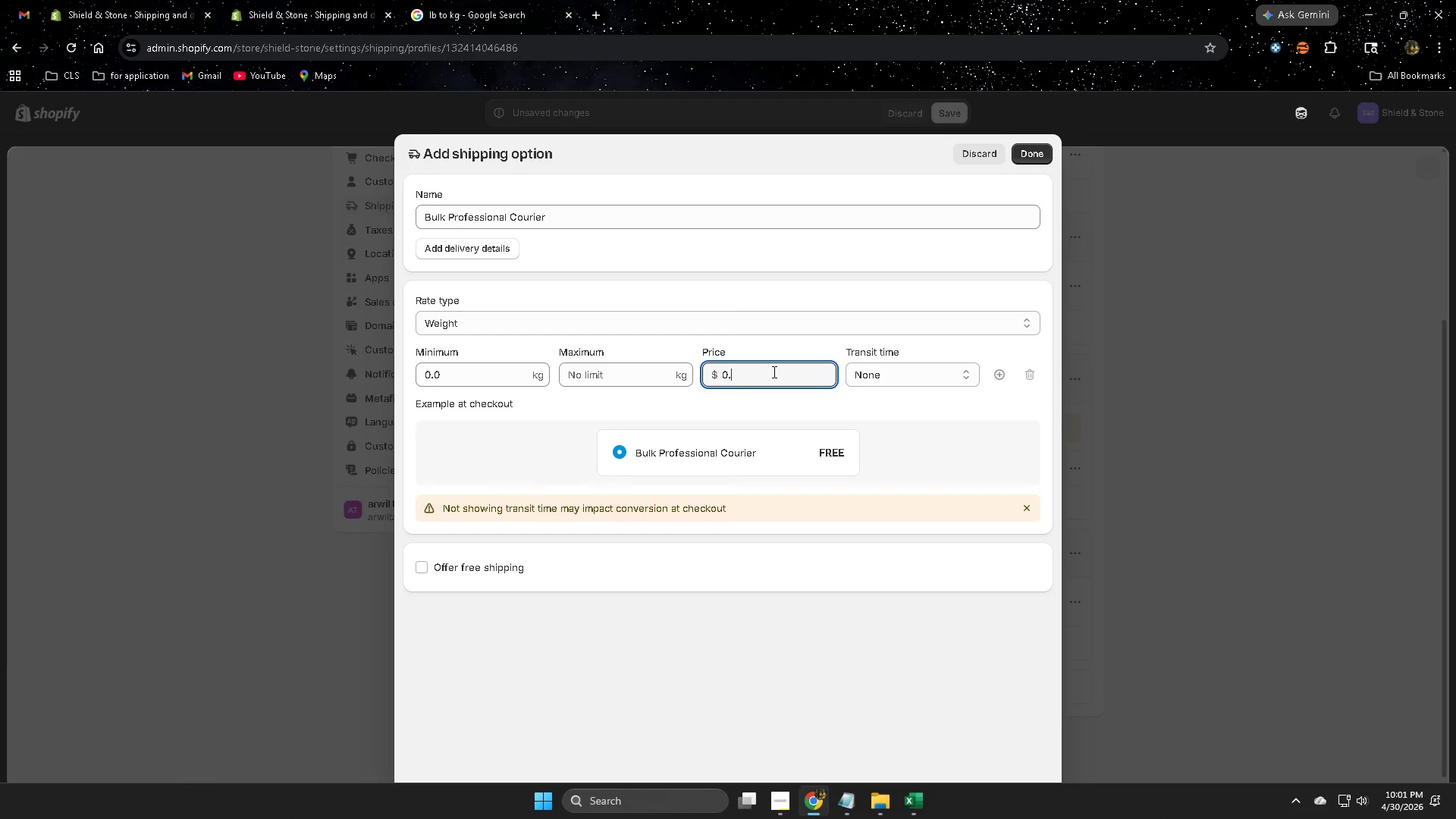 
key(Backspace)
 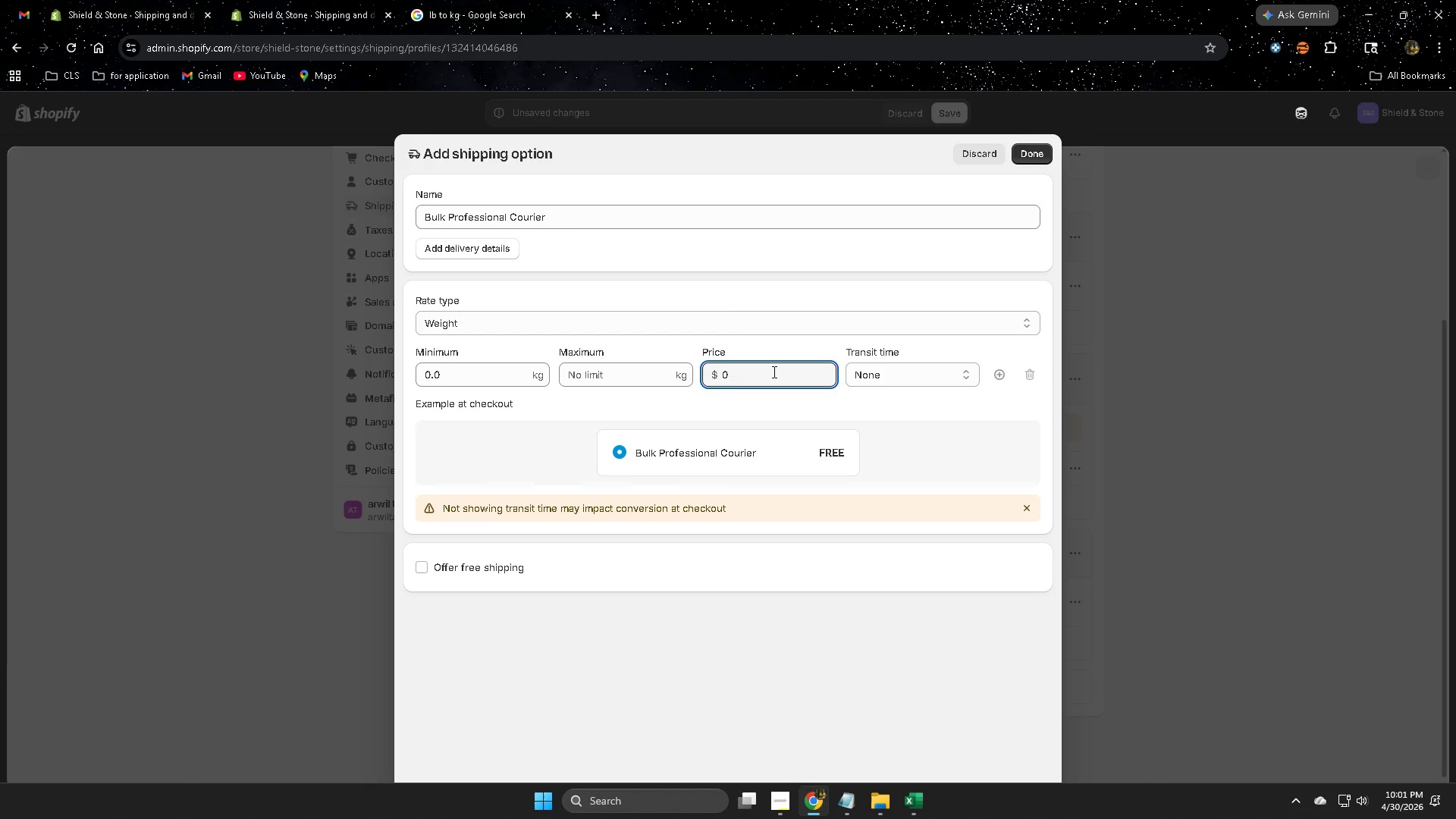 
key(Backspace)
 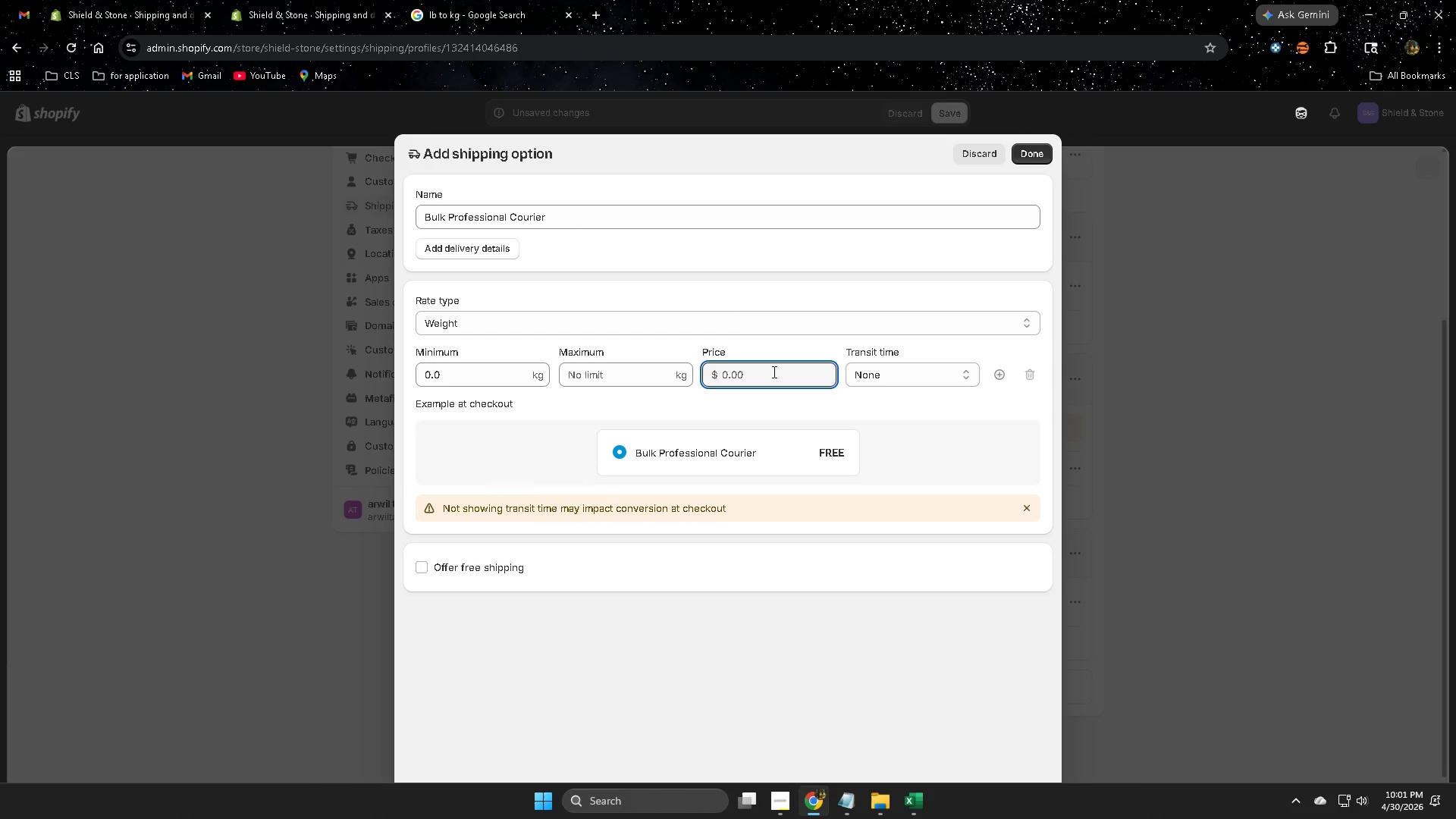 
key(Numpad1)
 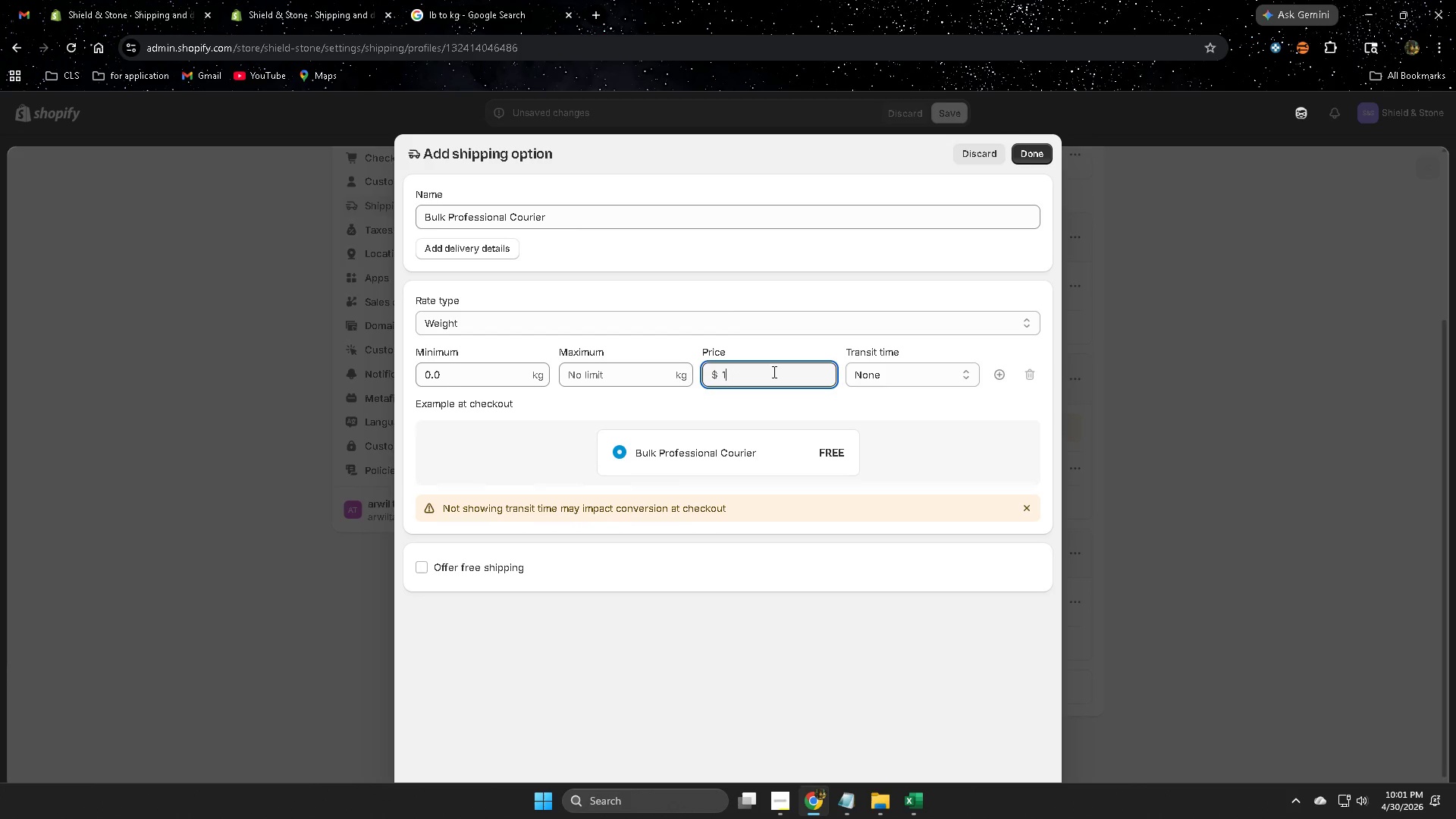 
key(Numpad8)
 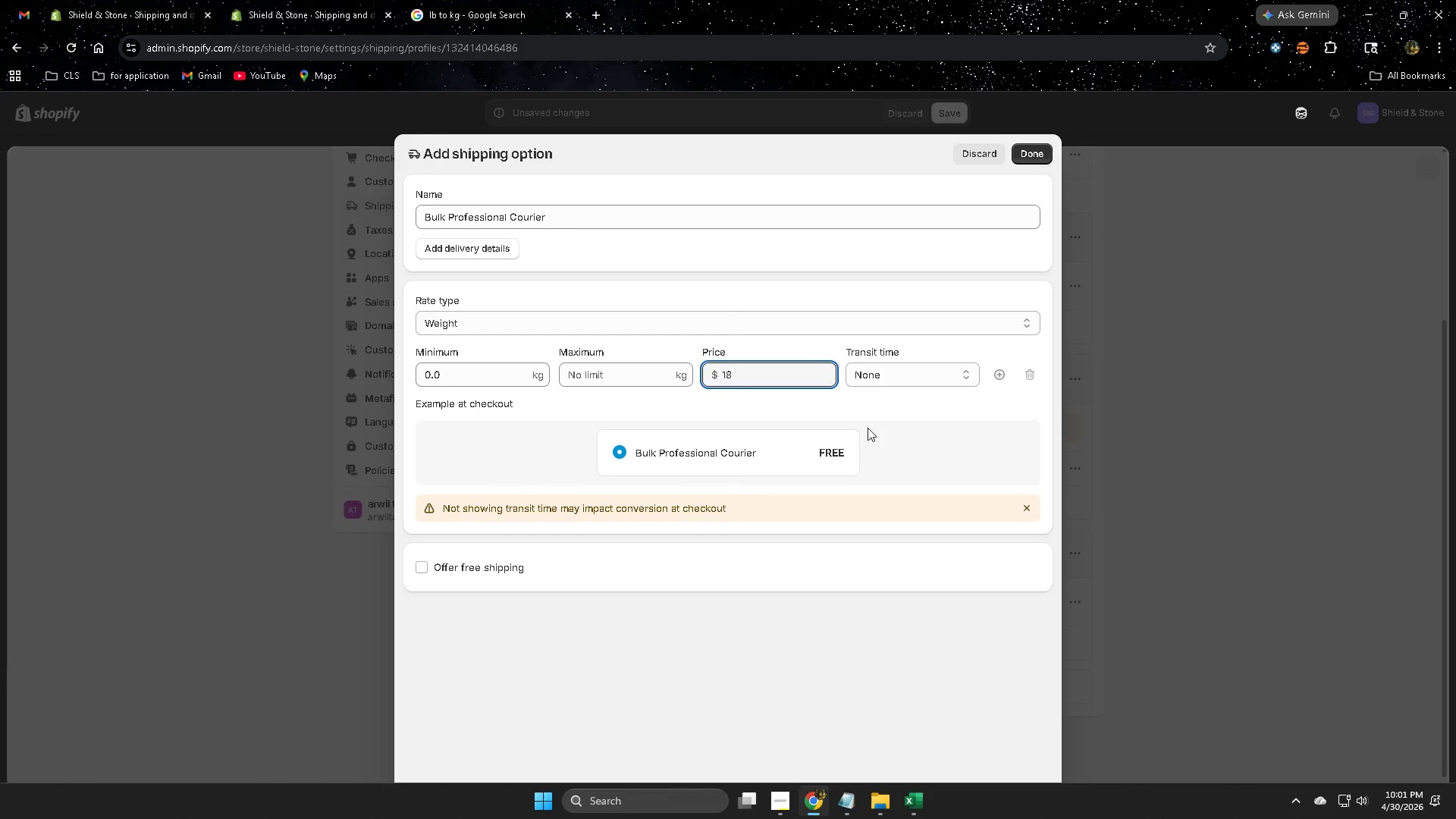 
left_click([937, 429])
 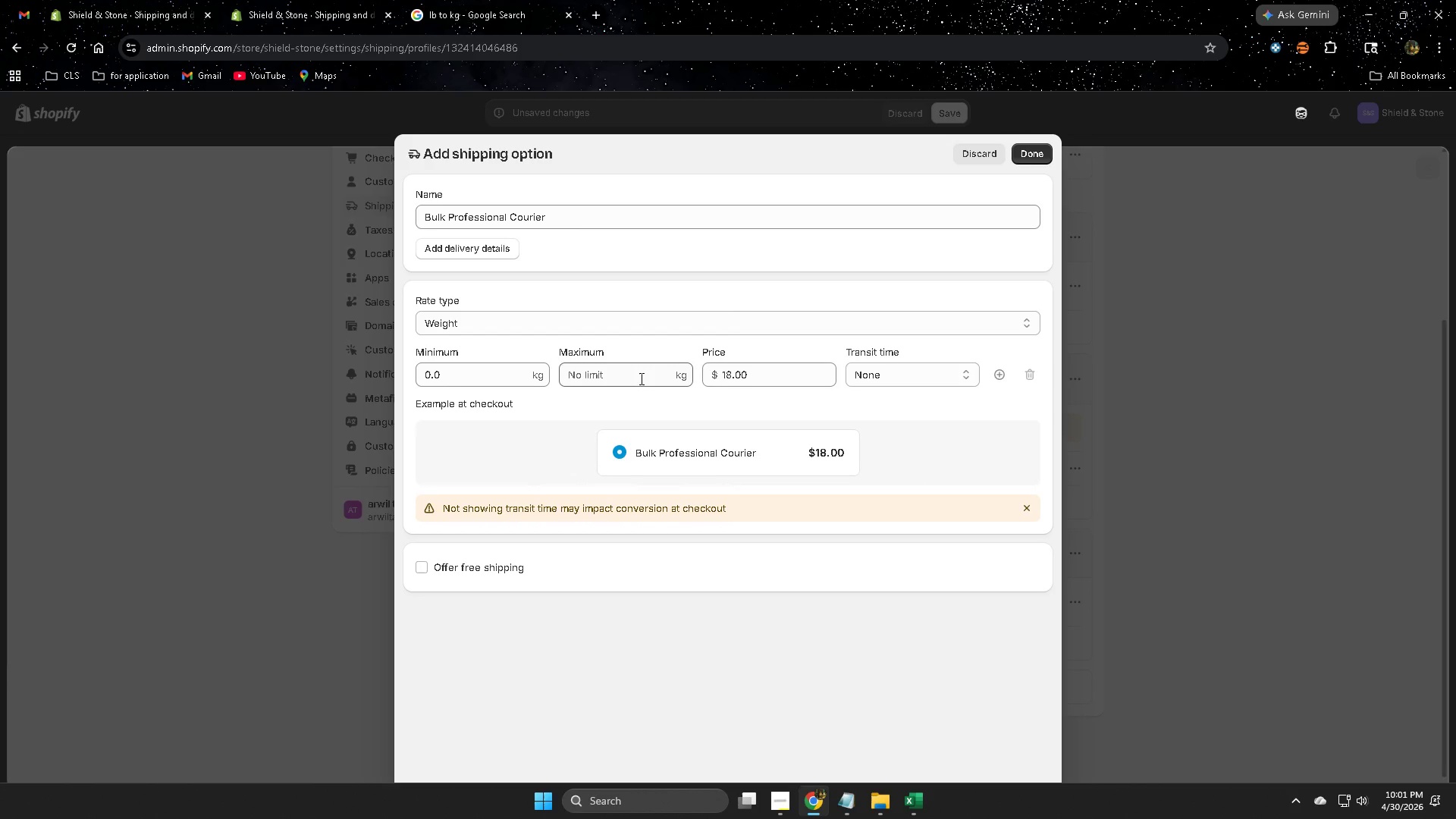 
wait(5.63)
 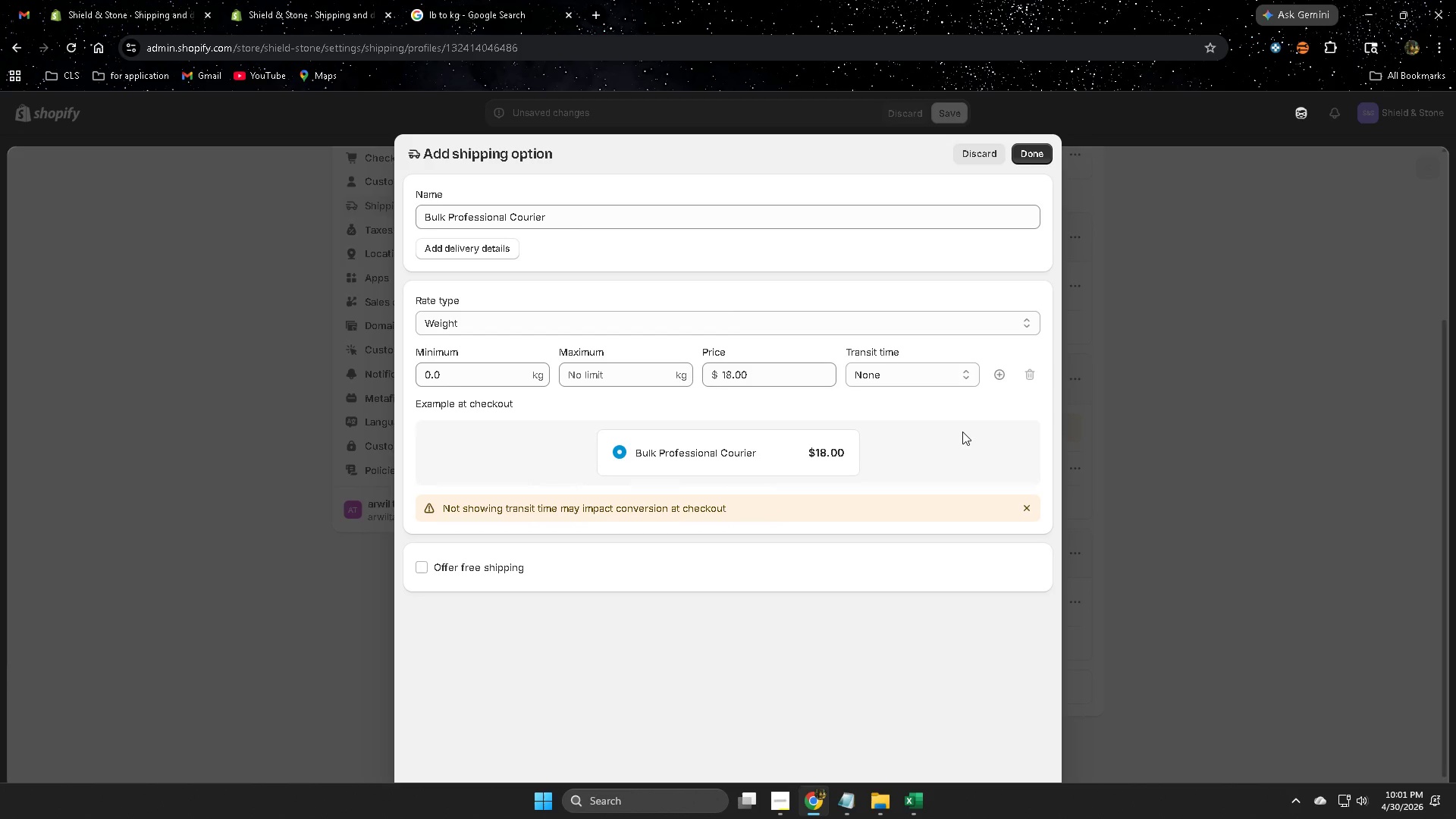 
mouse_move([479, 15])
 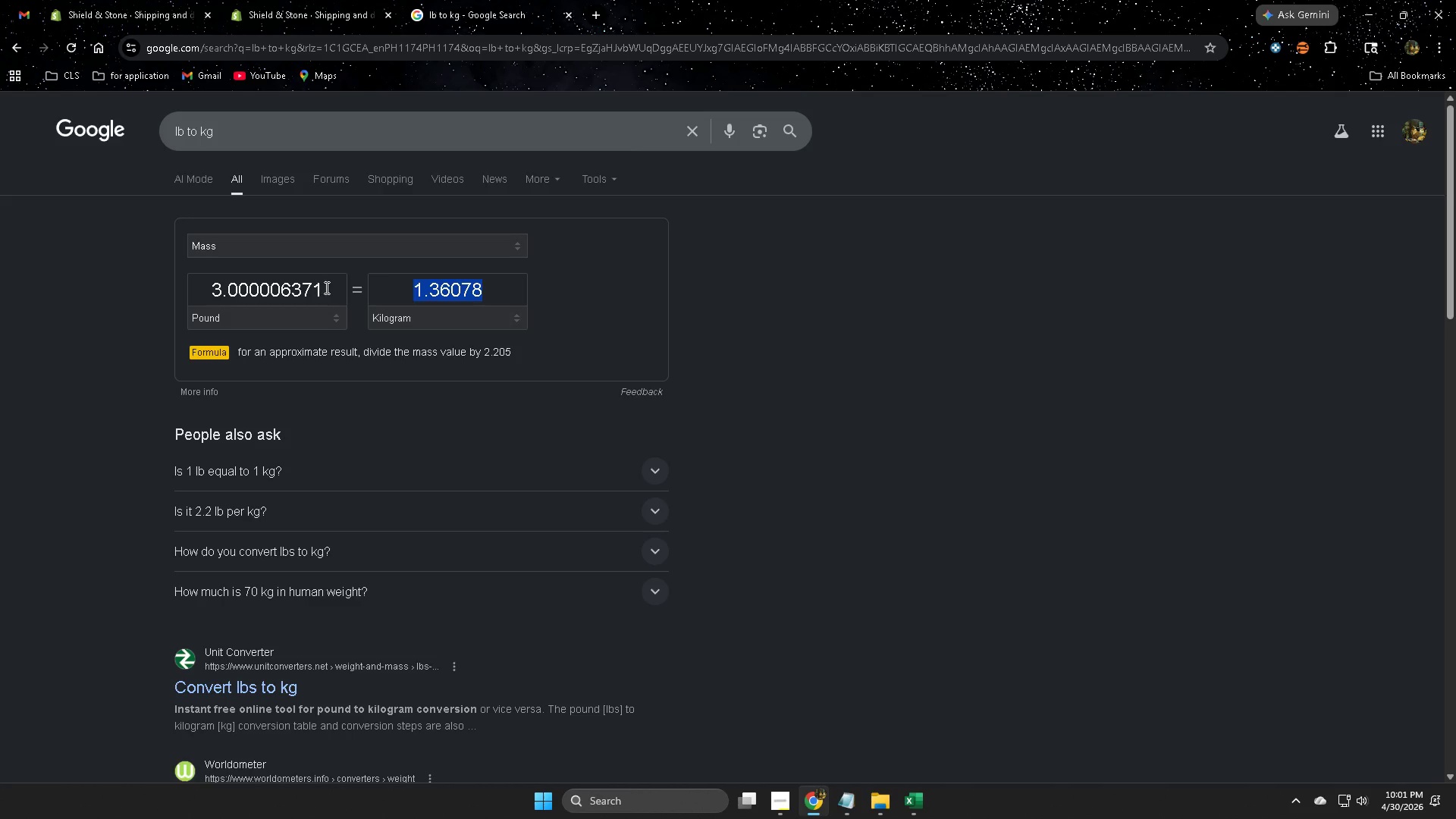 
double_click([325, 287])
 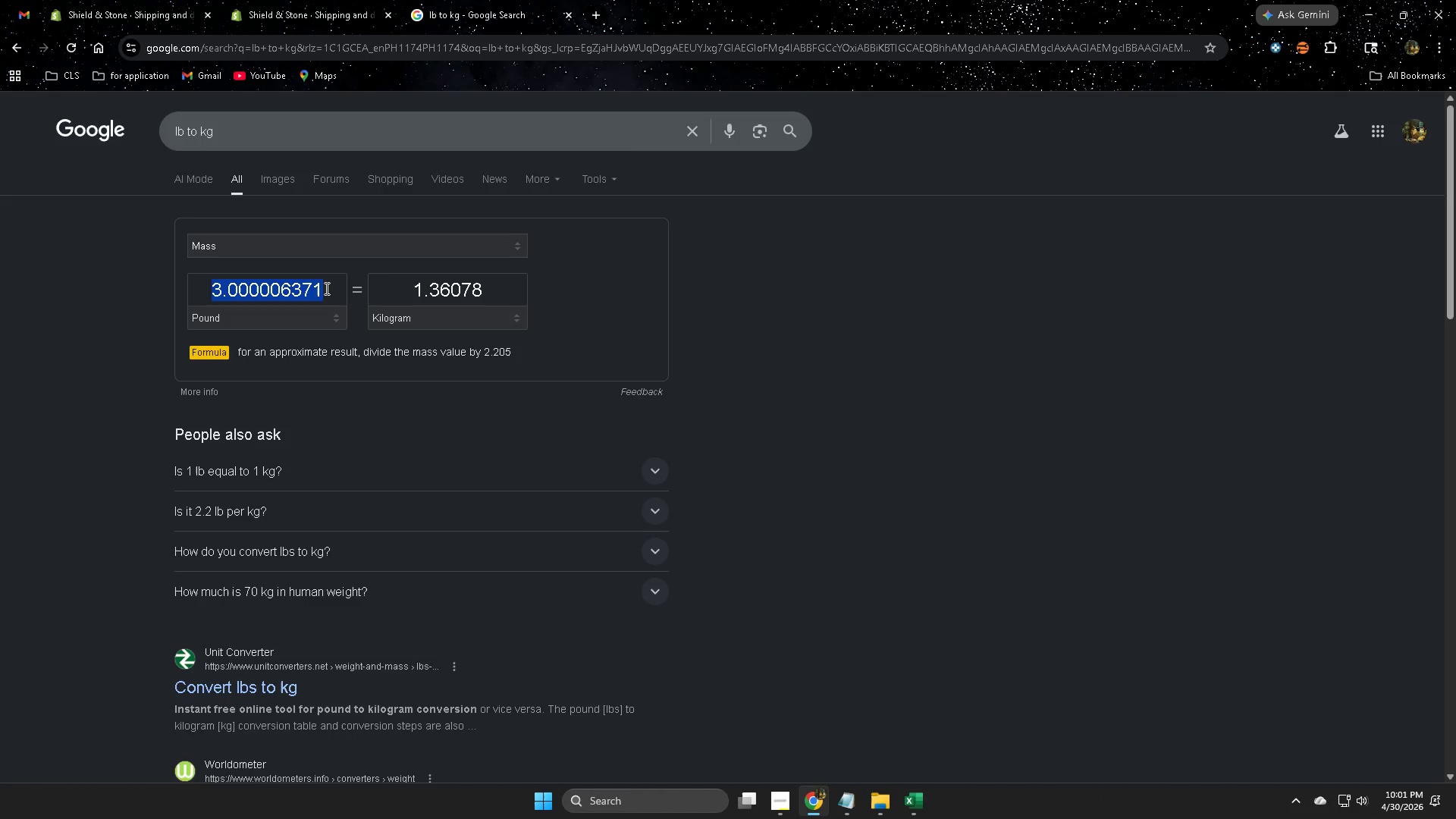 
key(Numpad3)
 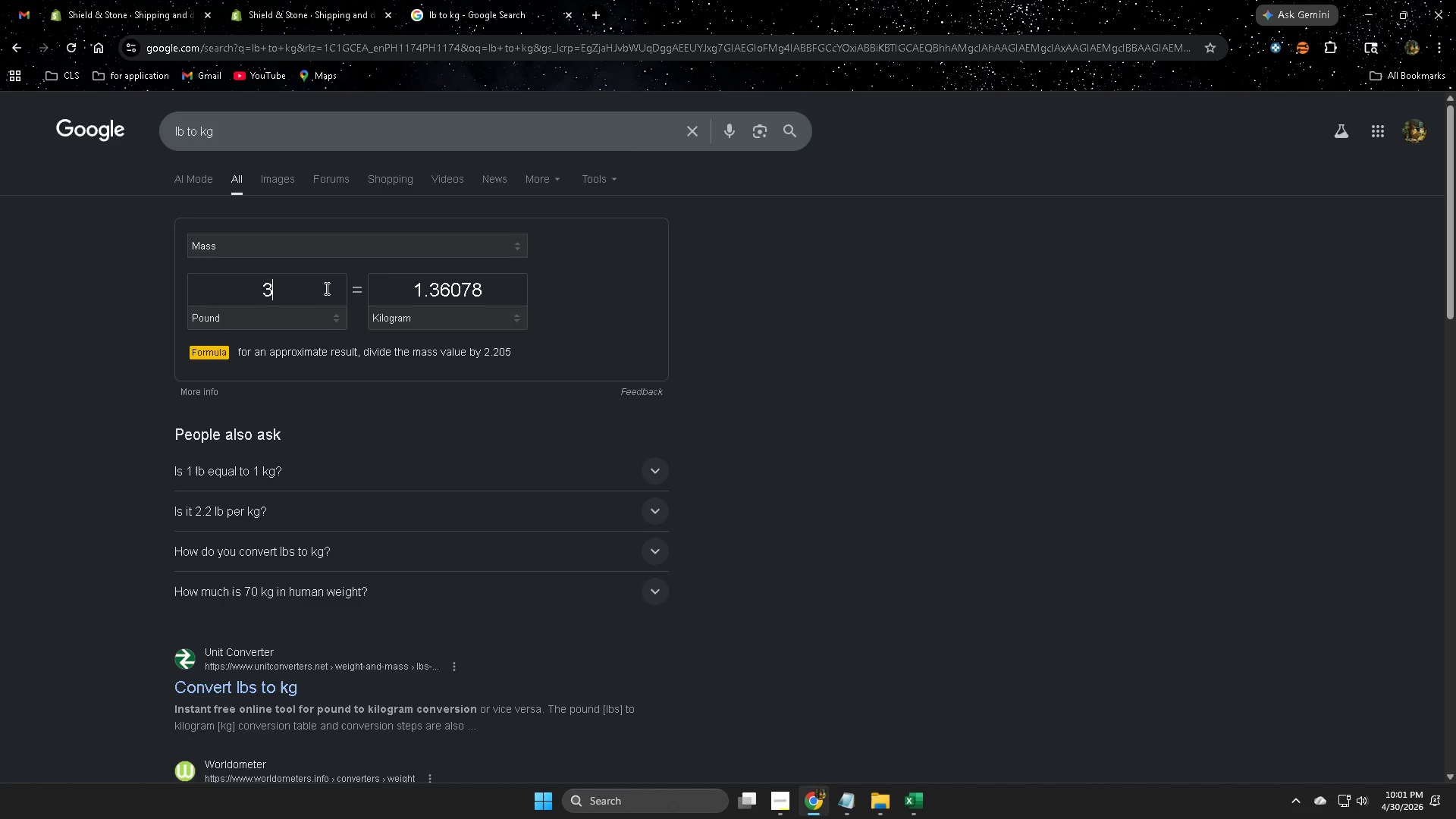 
key(NumpadDecimal)
 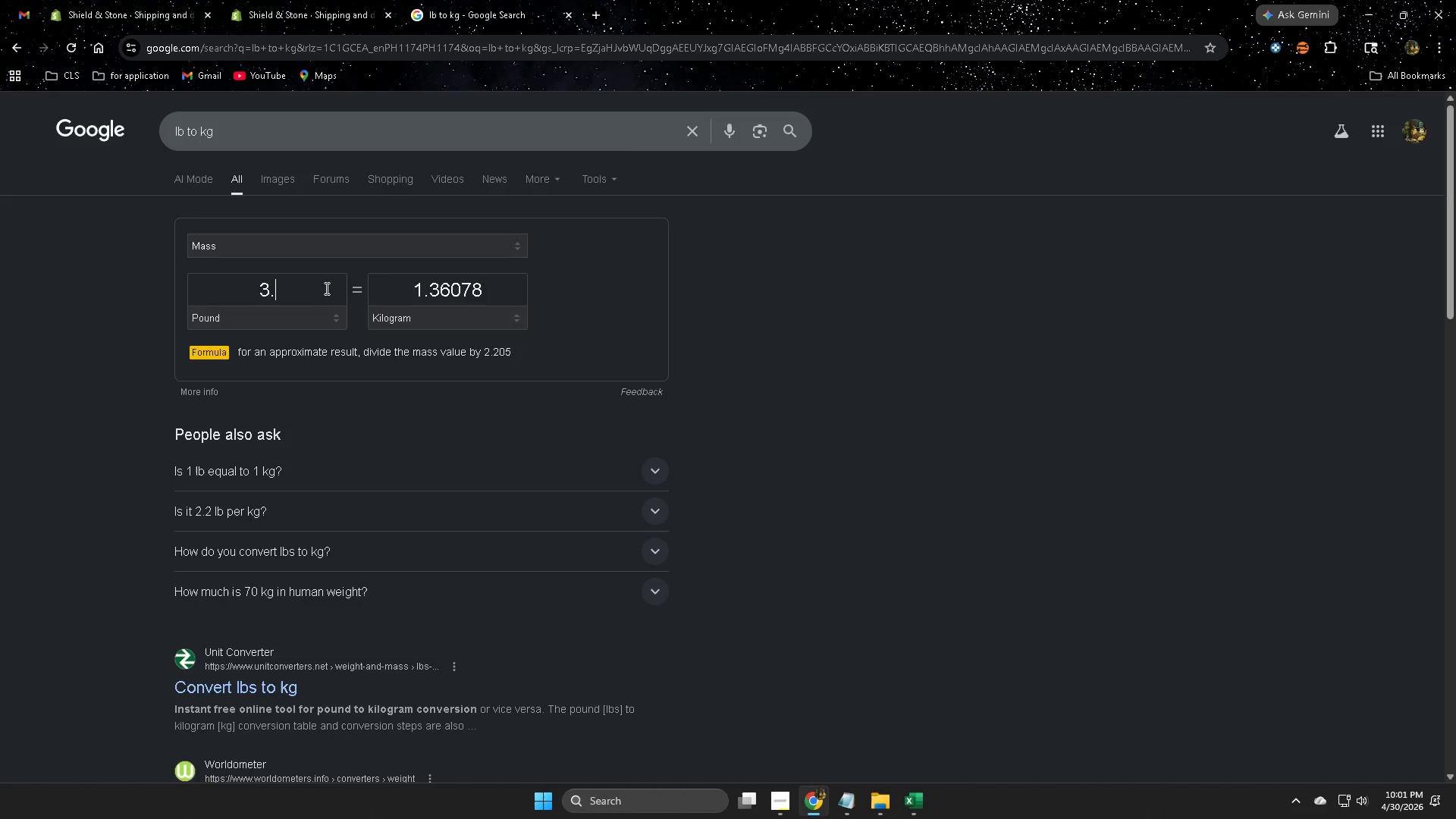 
key(Numpad1)
 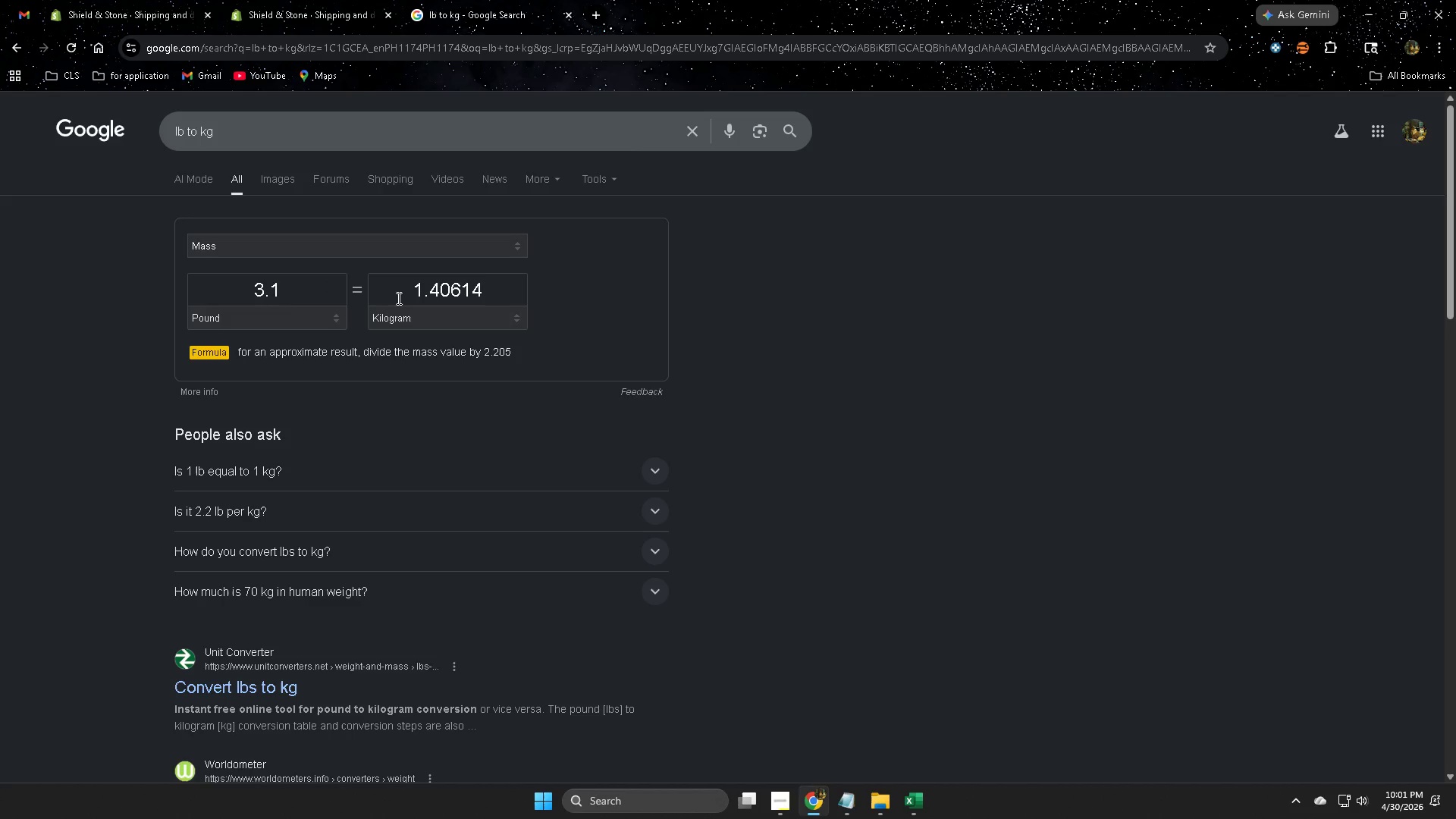 
left_click_drag(start_coordinate=[407, 286], to_coordinate=[510, 288])
 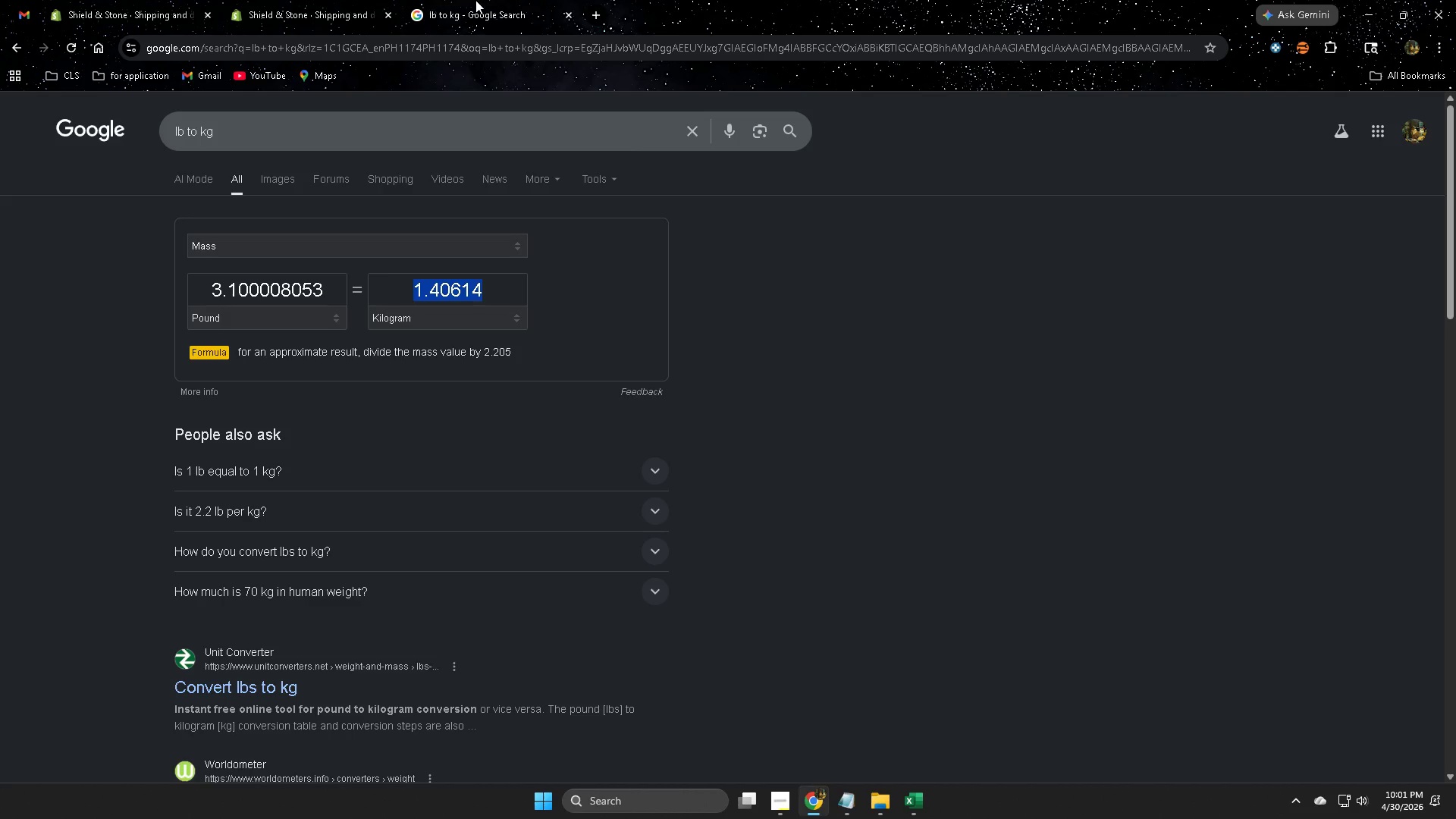 
key(Control+ControlLeft)
 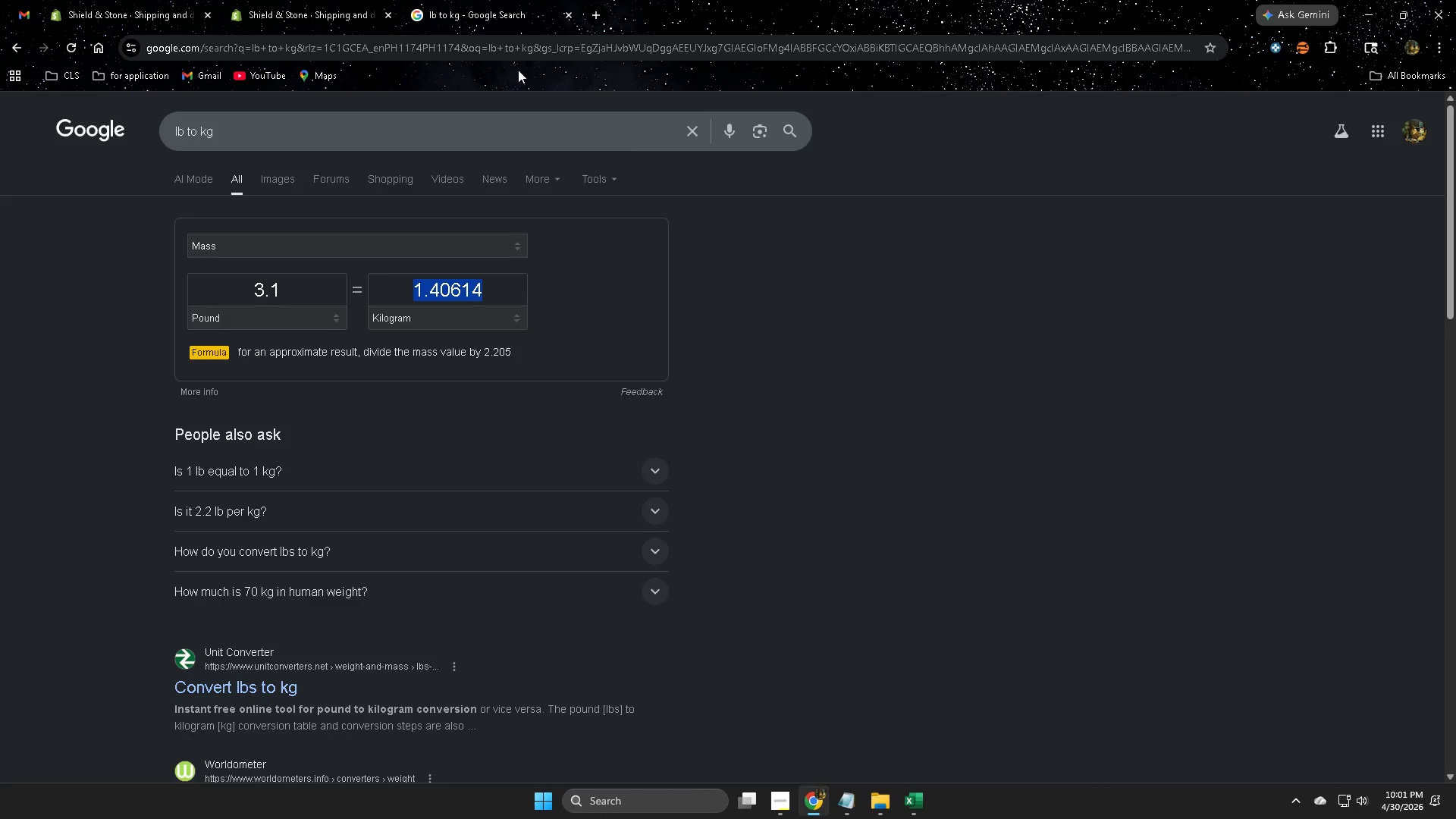 
key(Control+C)
 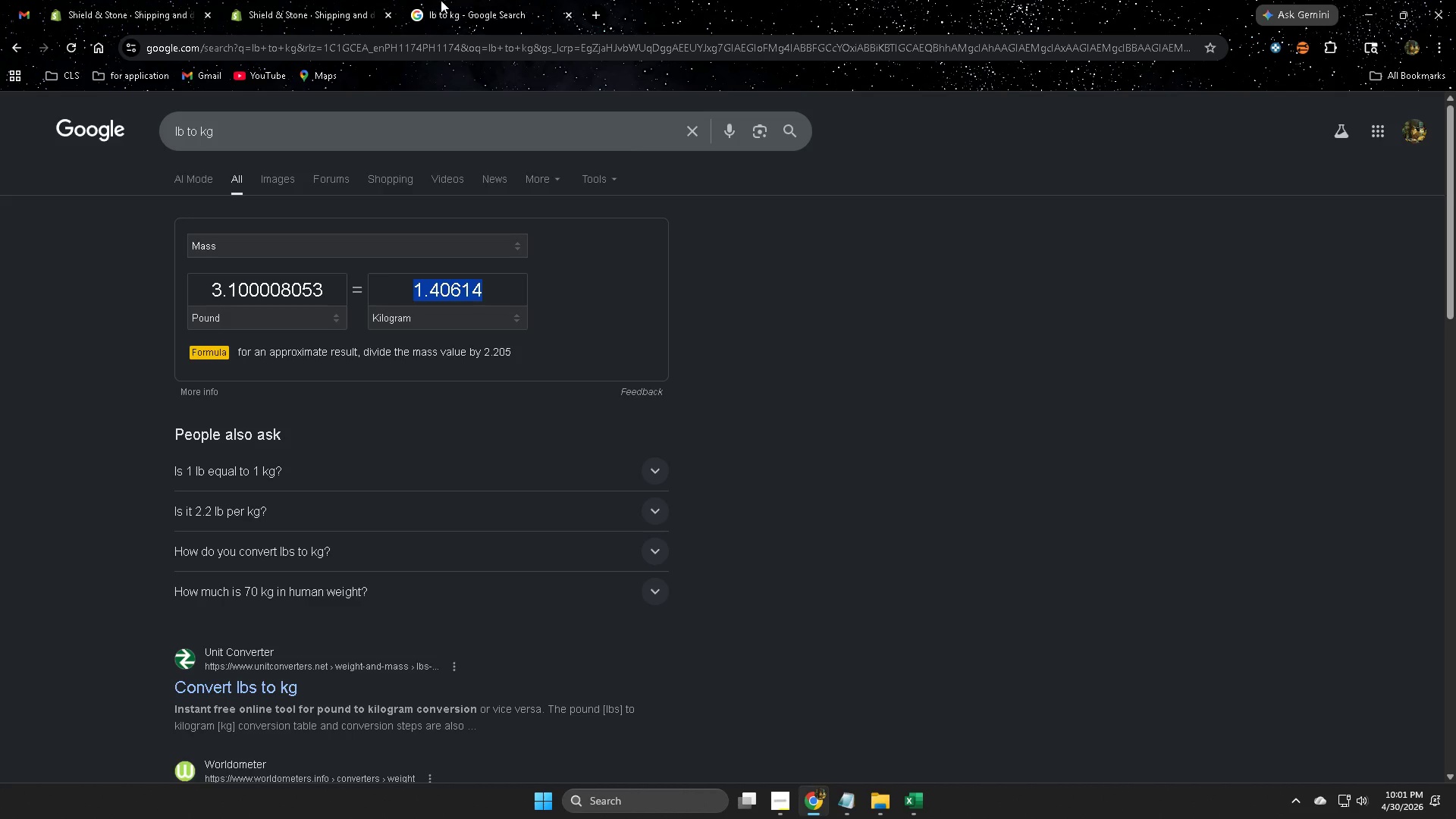 
left_click([475, 0])
 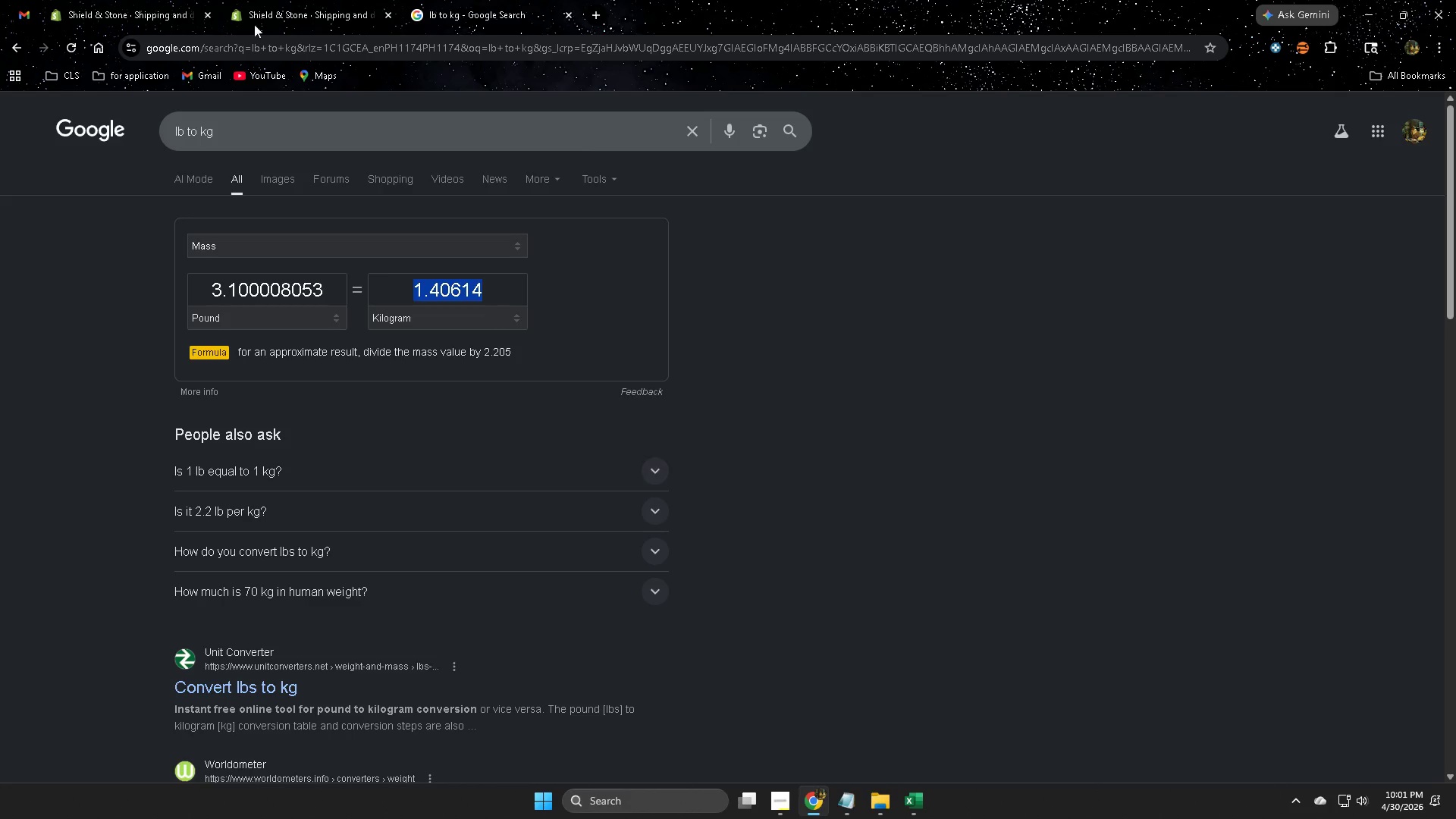 
left_click([260, 0])
 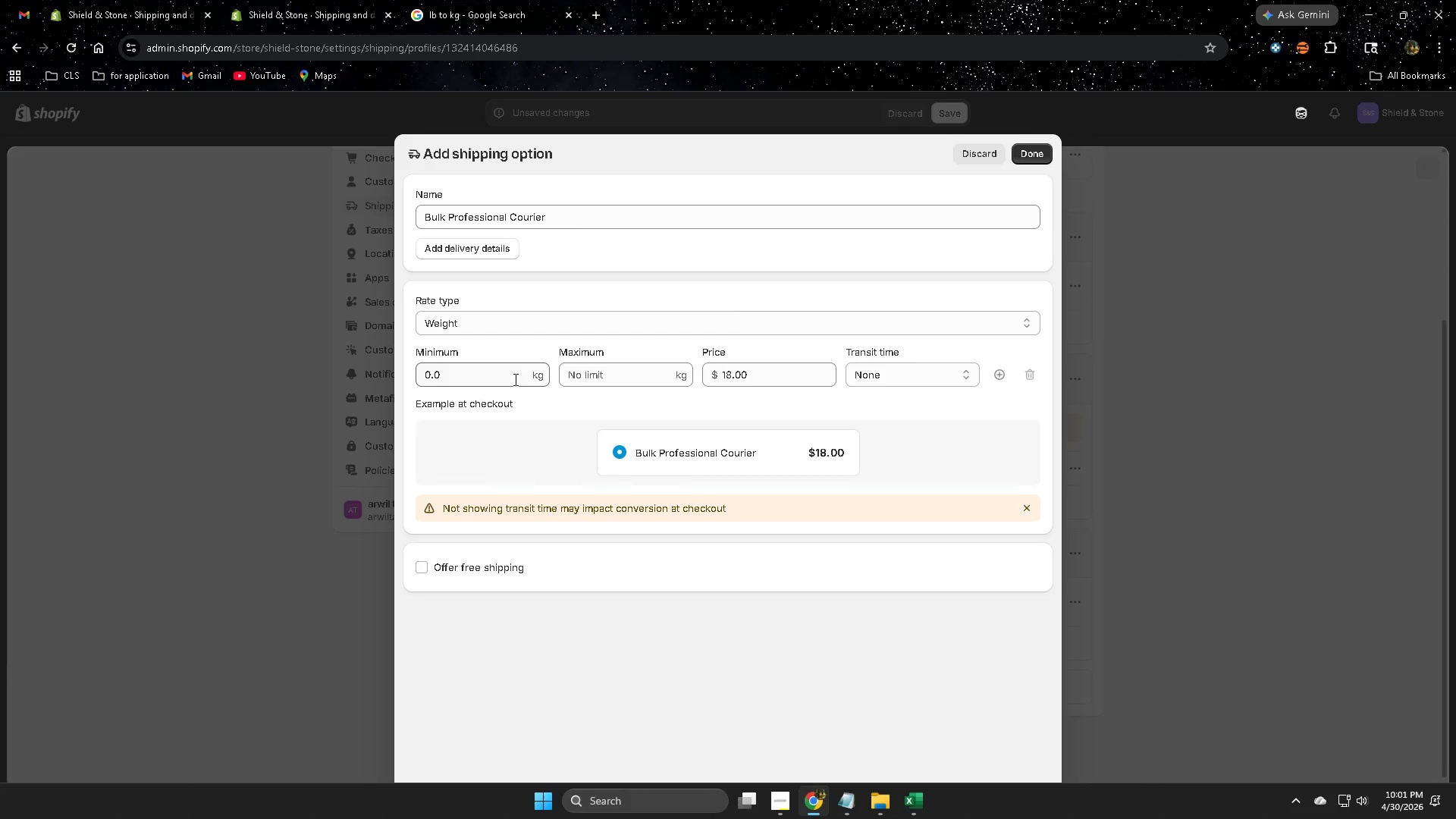 
double_click([513, 378])
 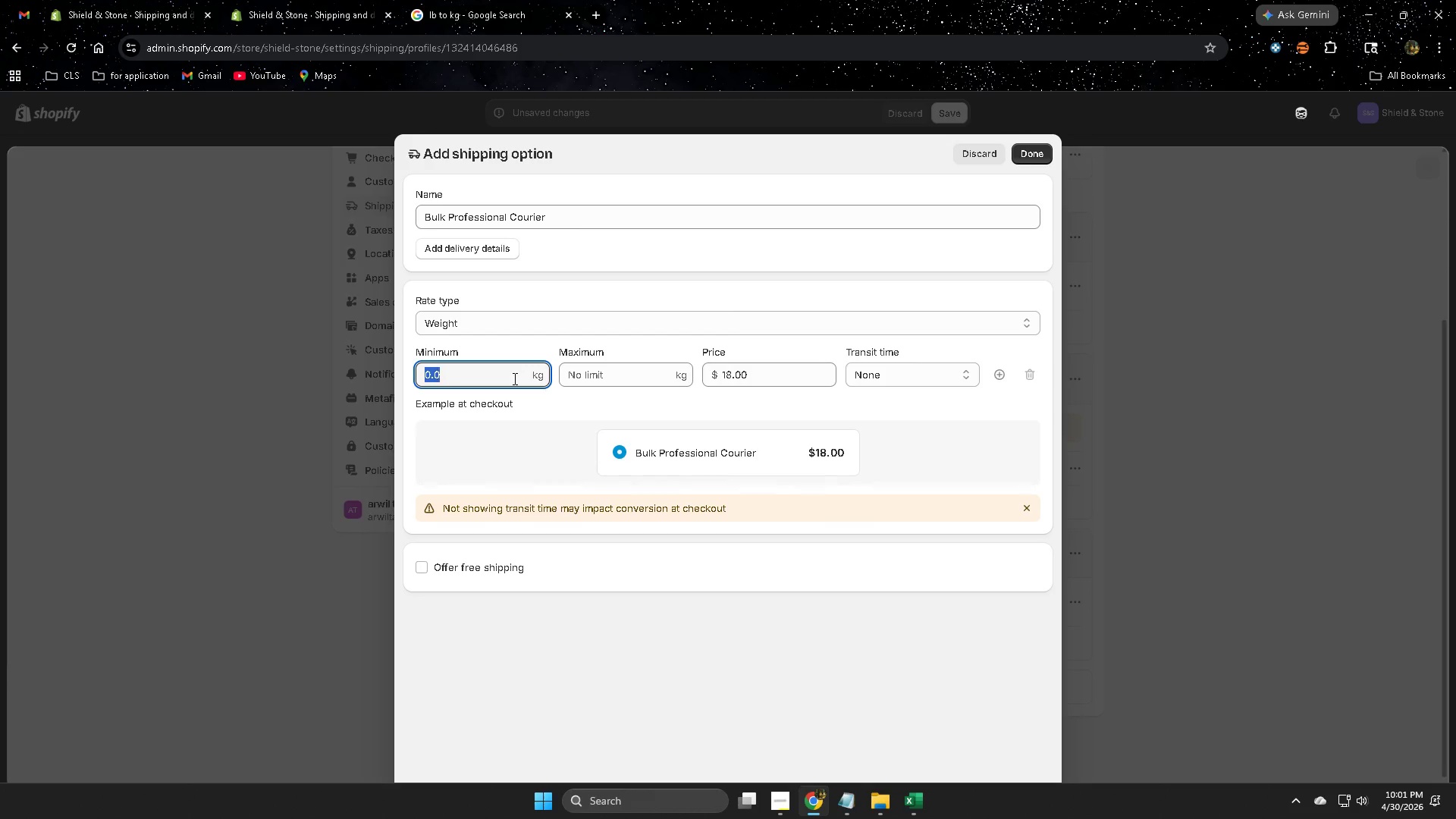 
key(Control+V)
 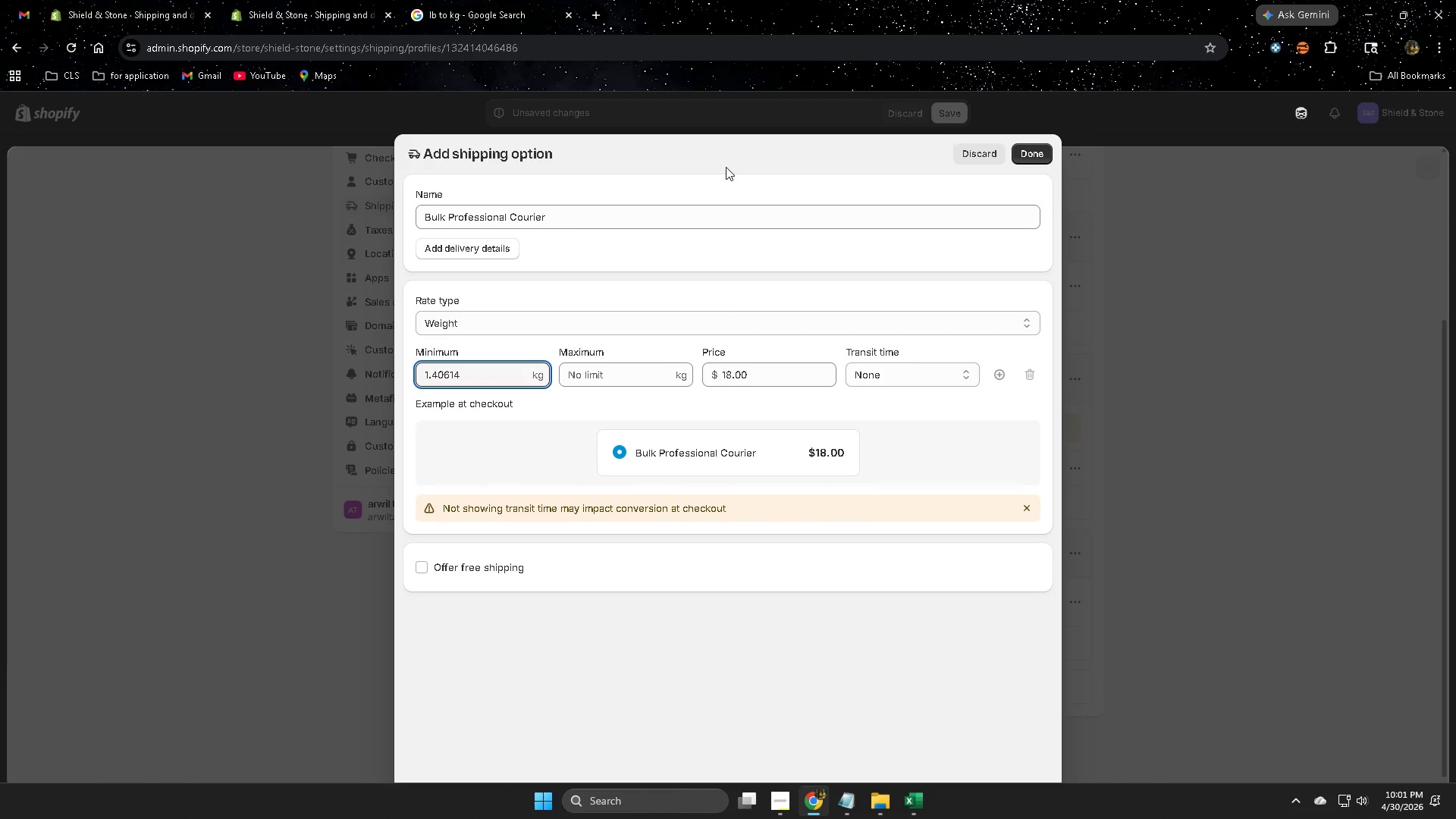 
wait(5.42)
 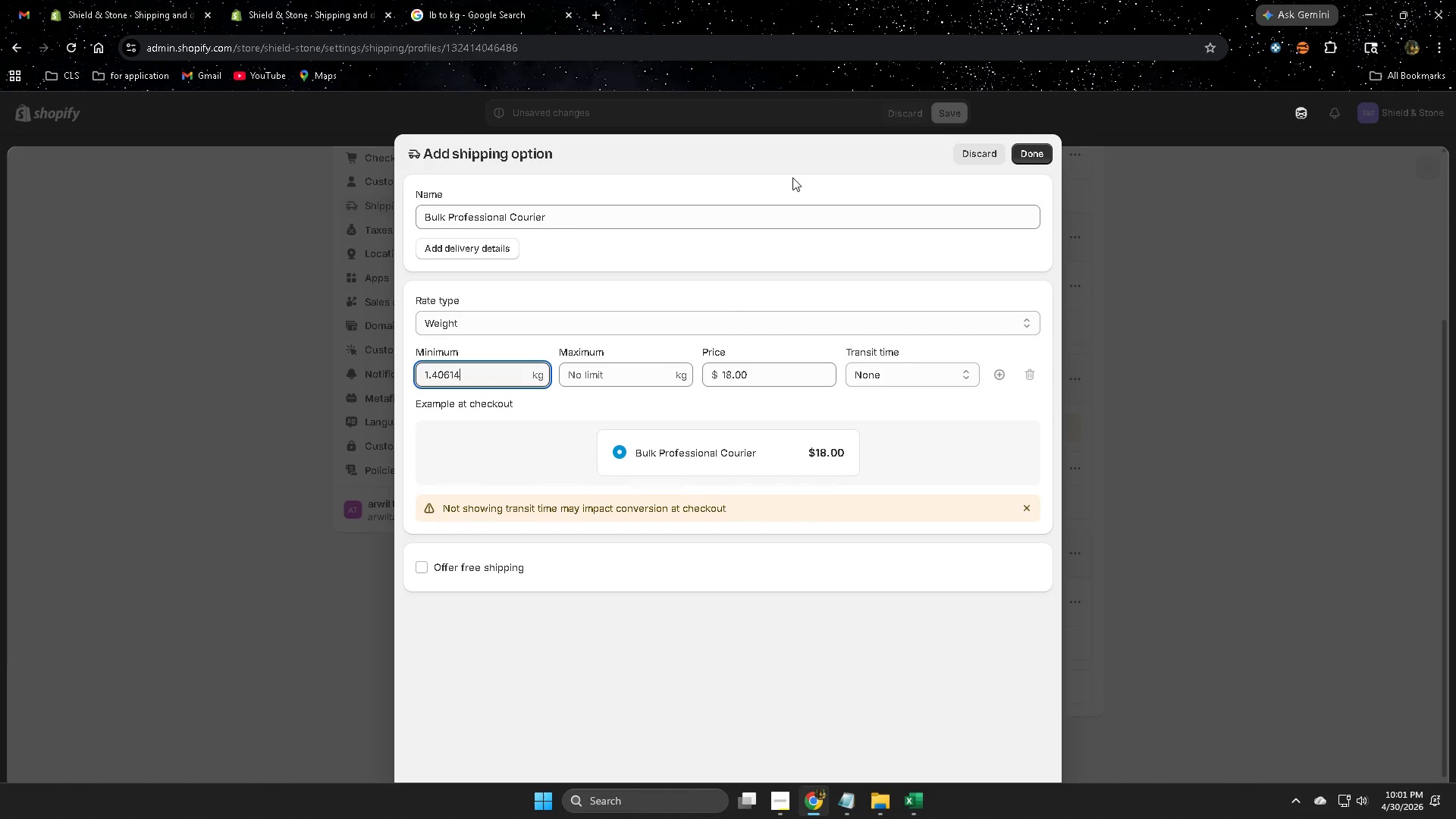 
left_click([457, 0])
 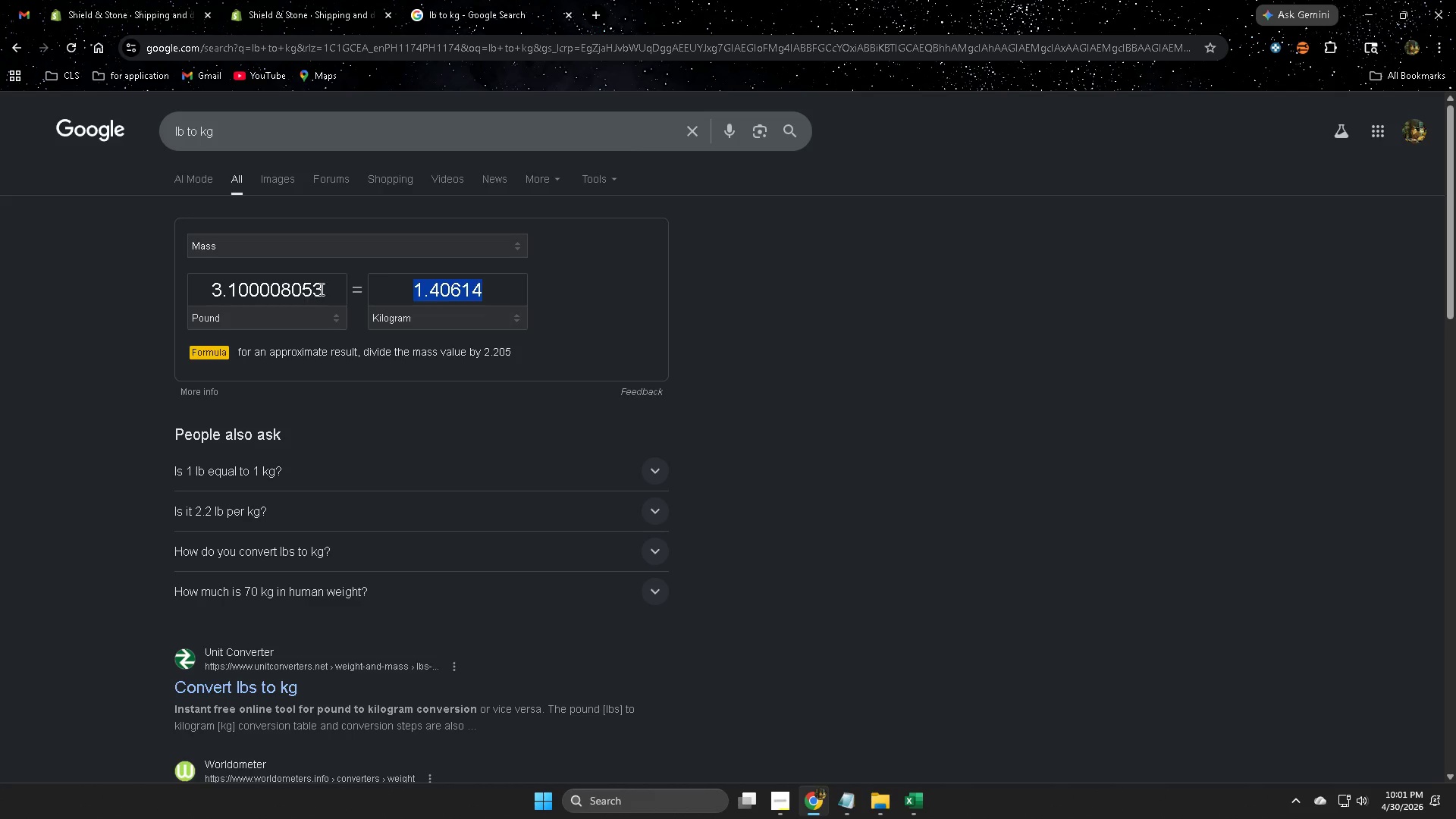 
double_click([320, 289])
 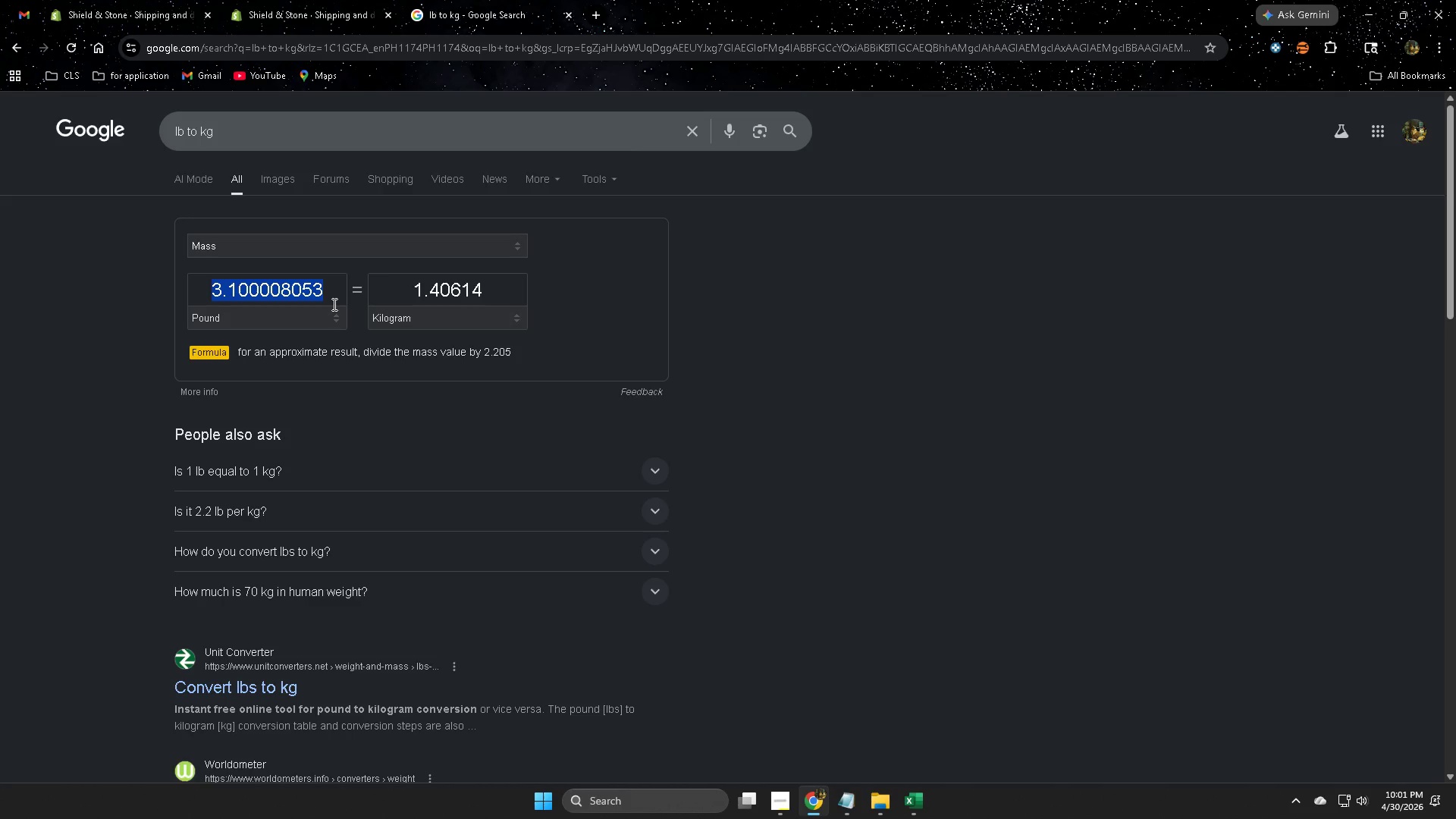 
key(Numpad1)
 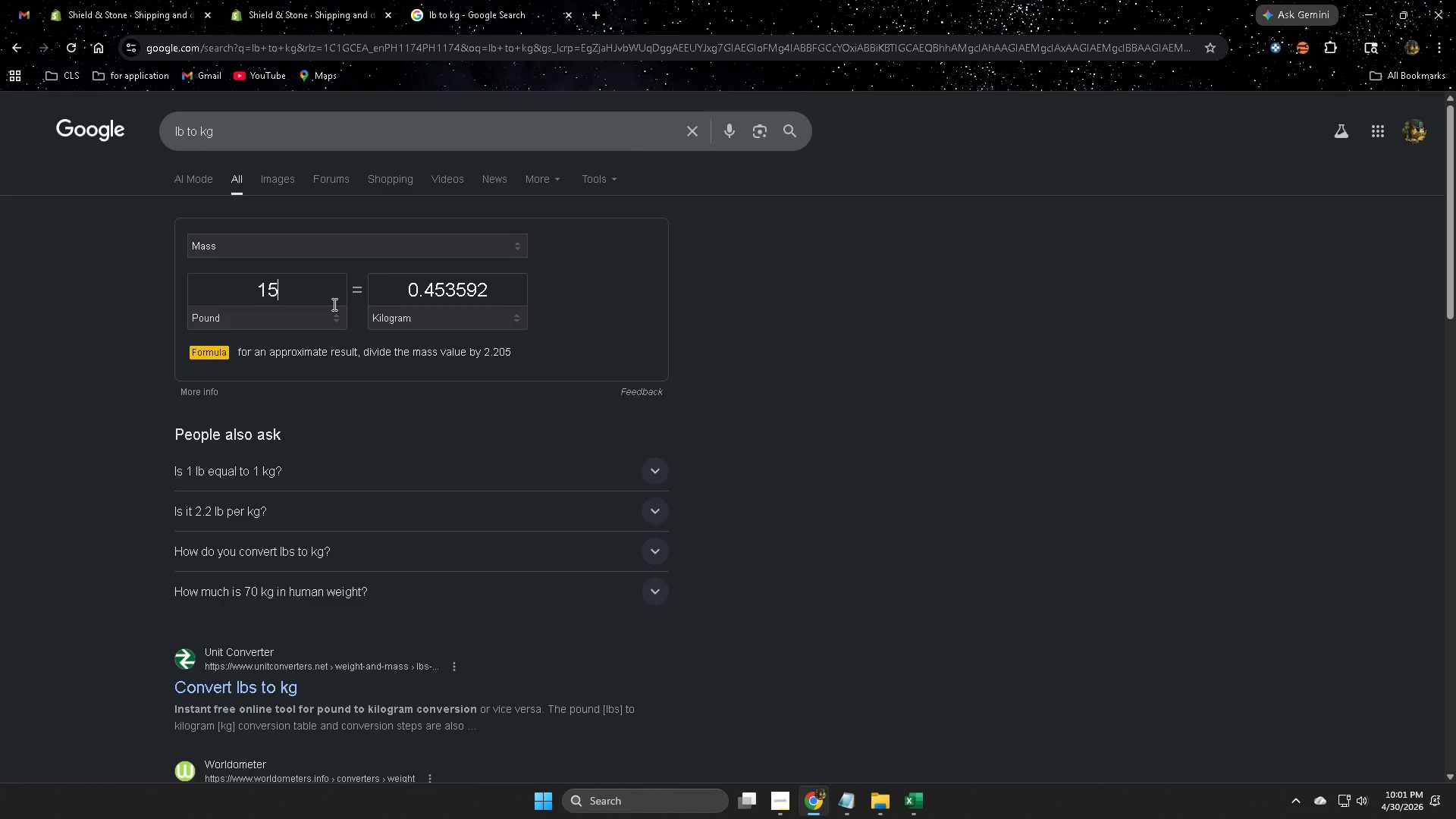 
key(Numpad5)
 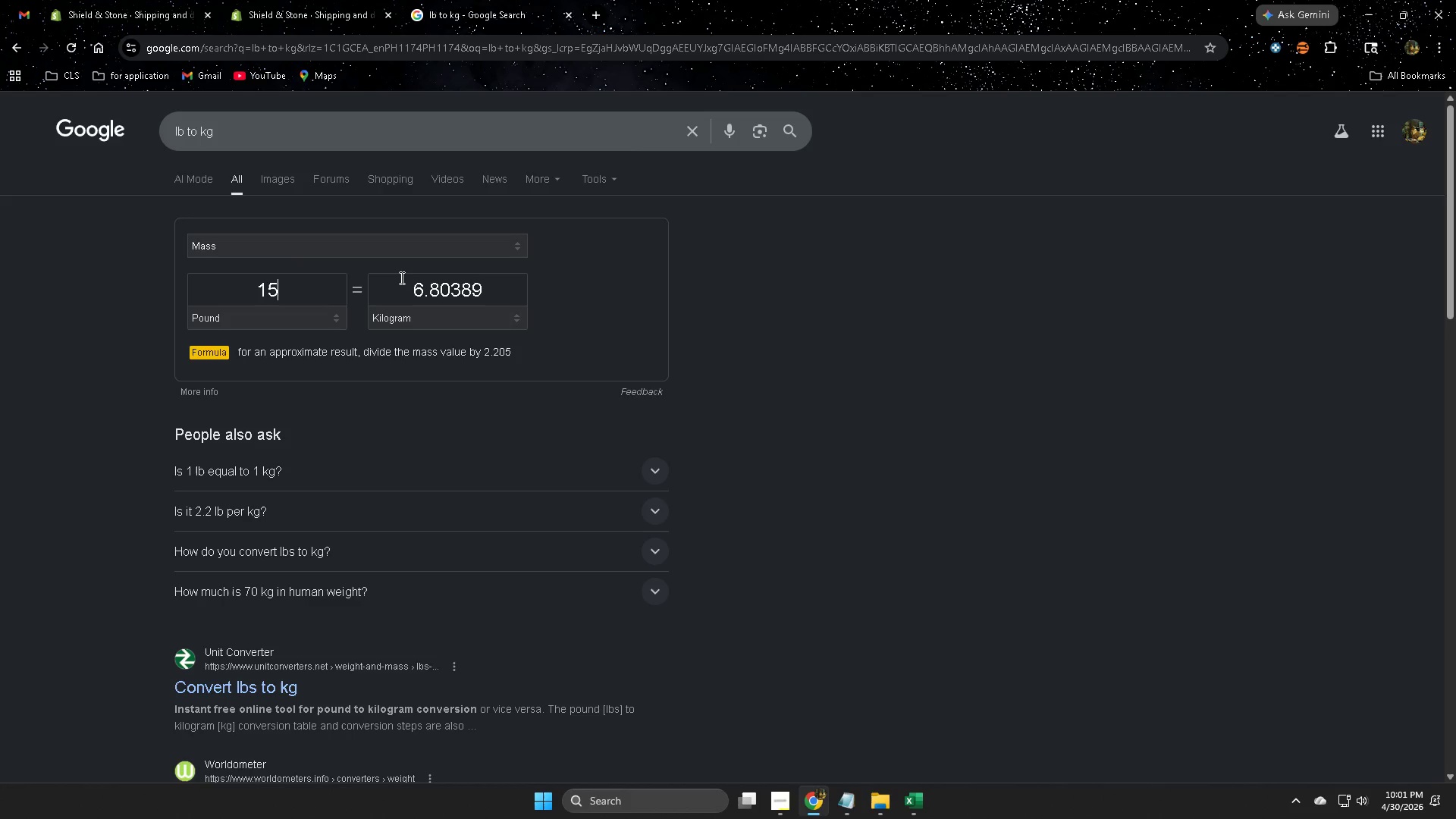 
left_click_drag(start_coordinate=[413, 287], to_coordinate=[557, 295])
 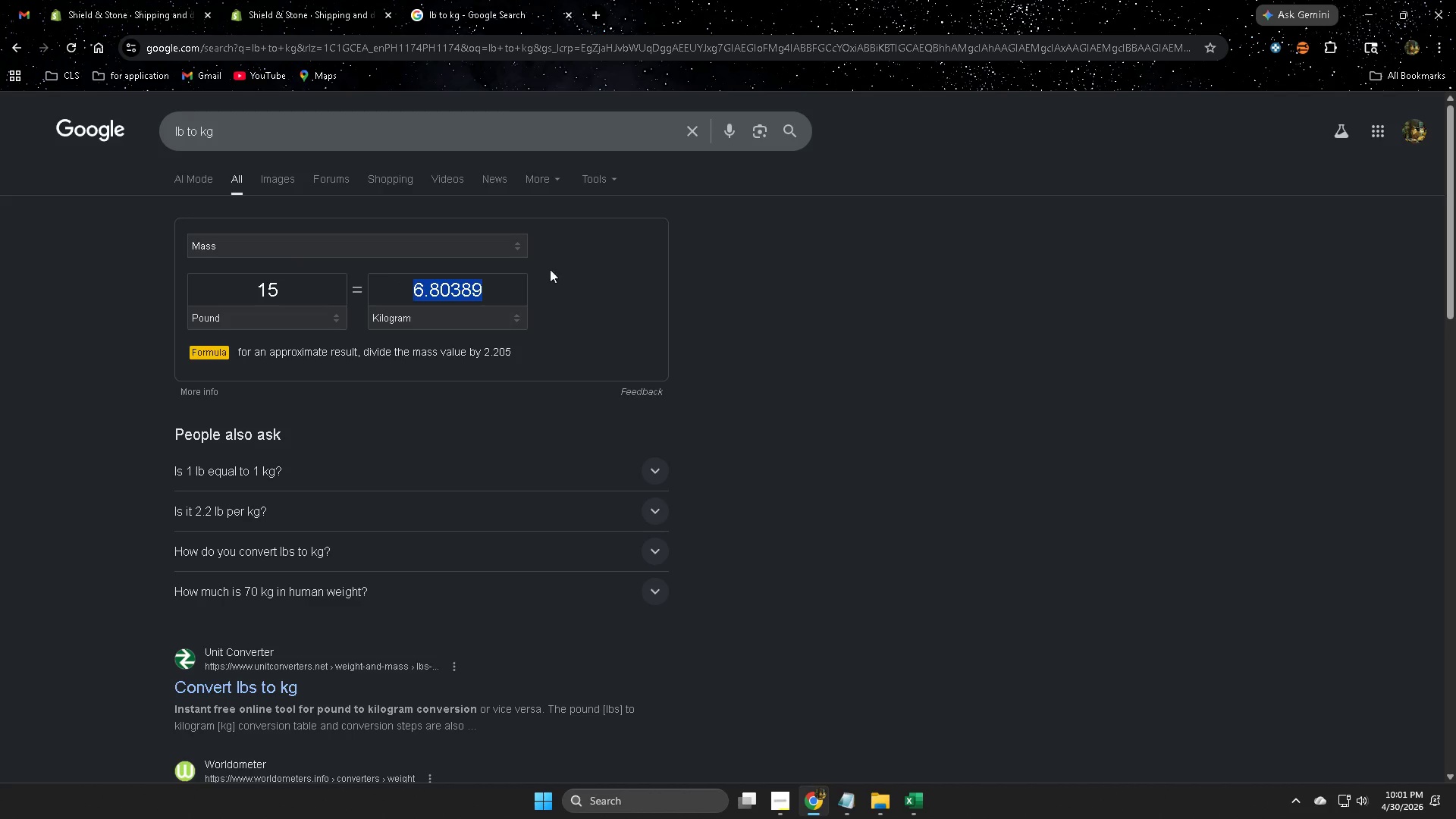 
key(Control+ControlLeft)
 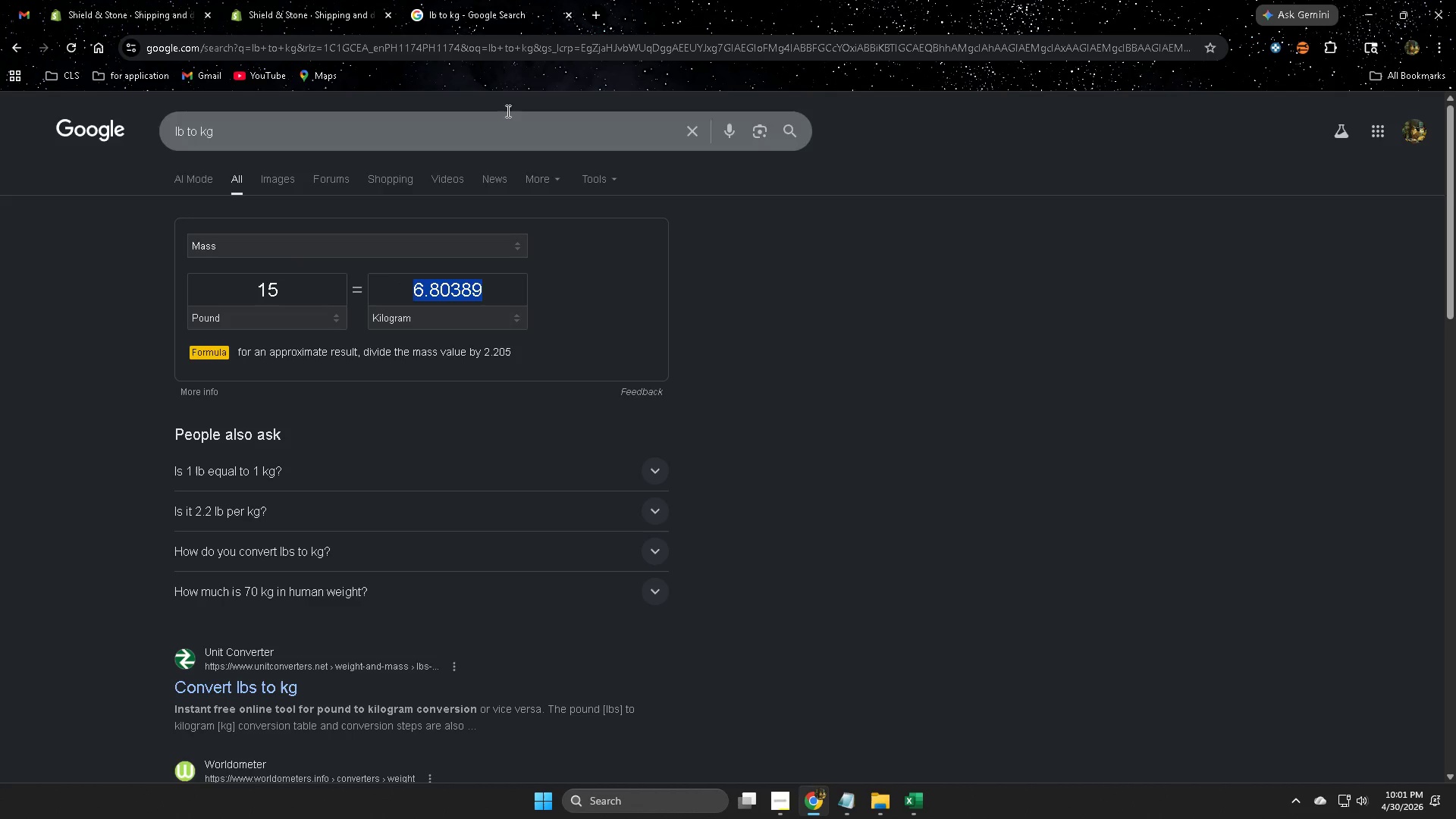 
key(Control+C)
 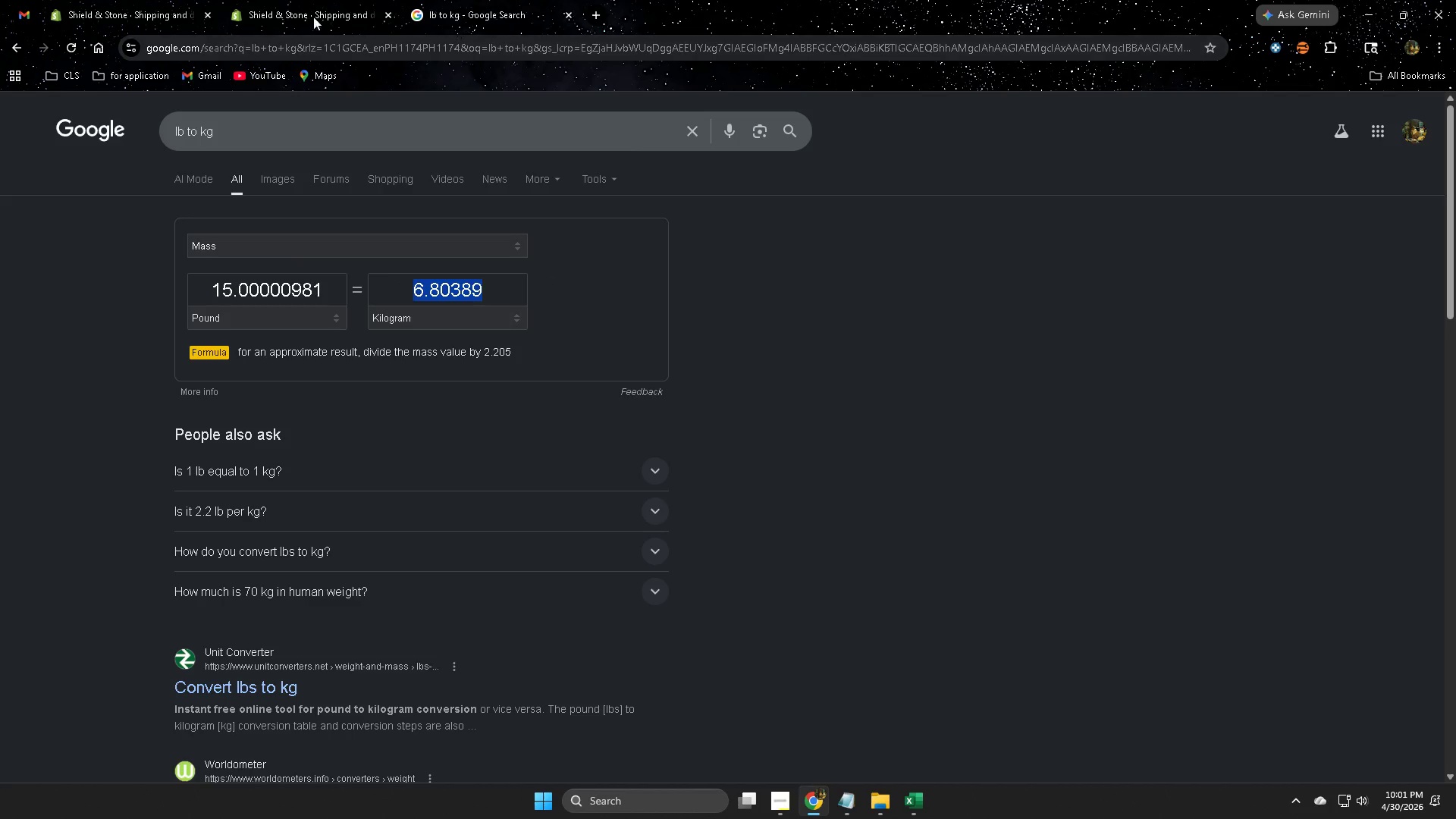 
left_click([284, 14])
 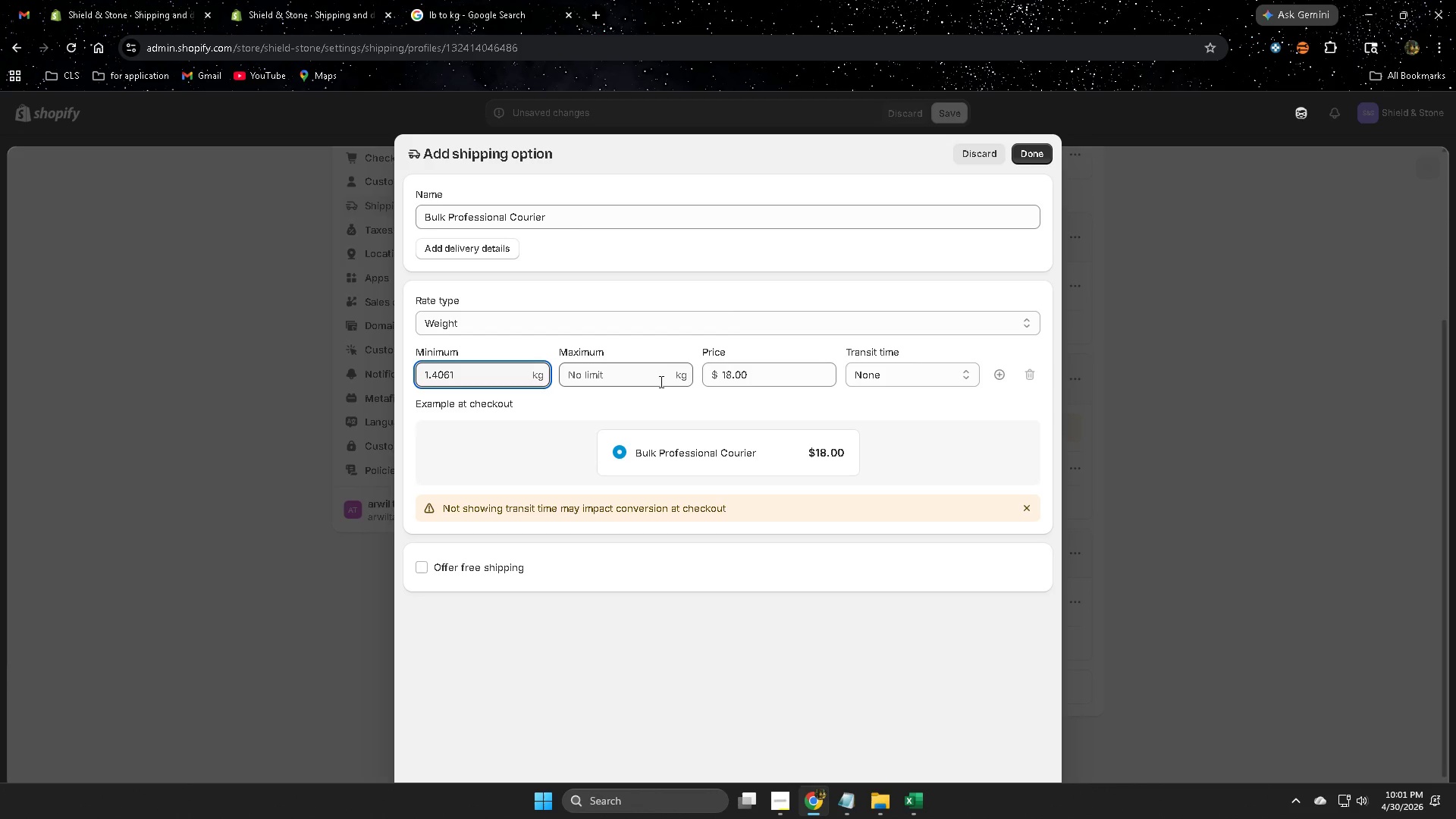 
left_click([654, 374])
 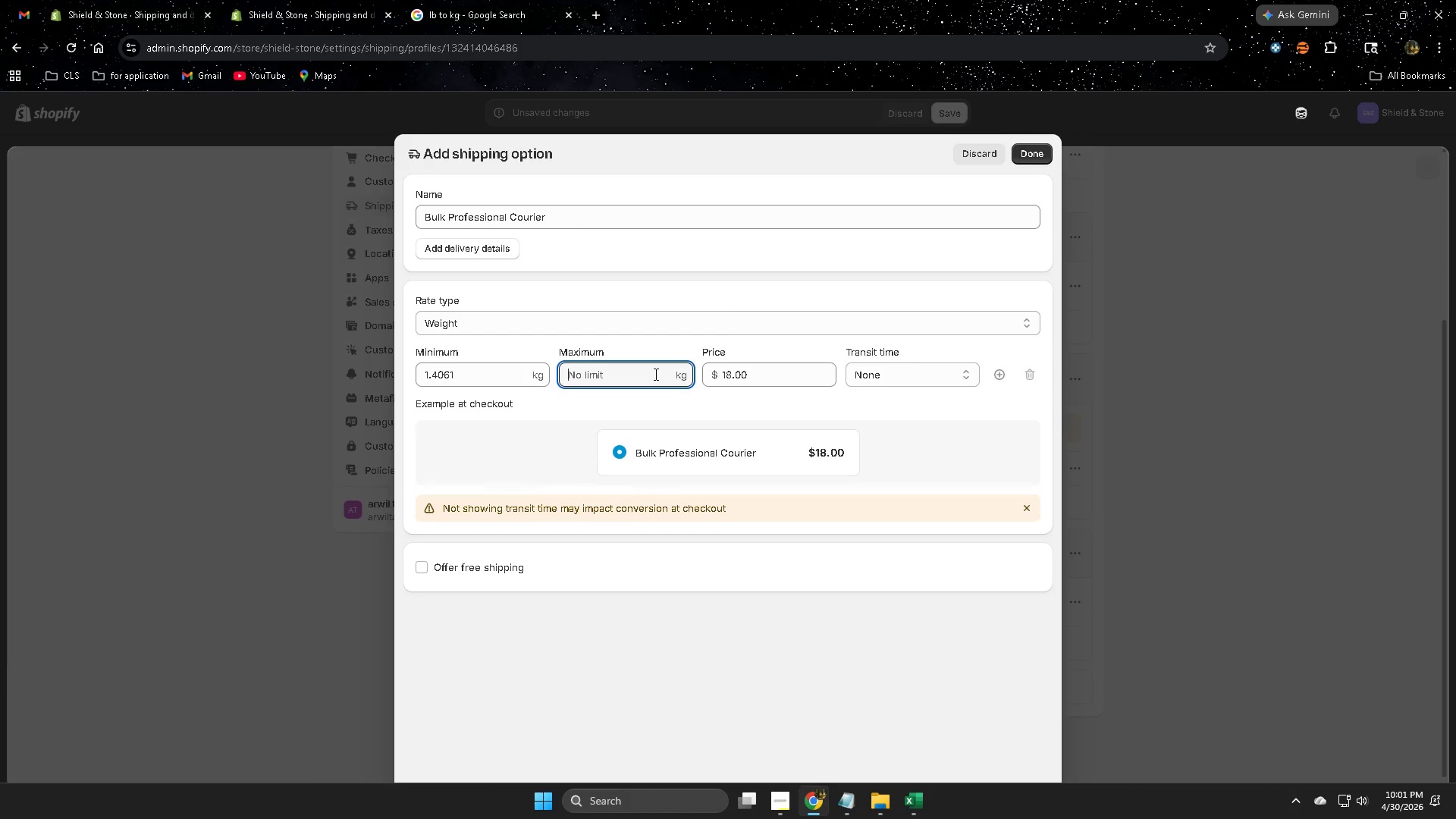 
key(Control+V)
 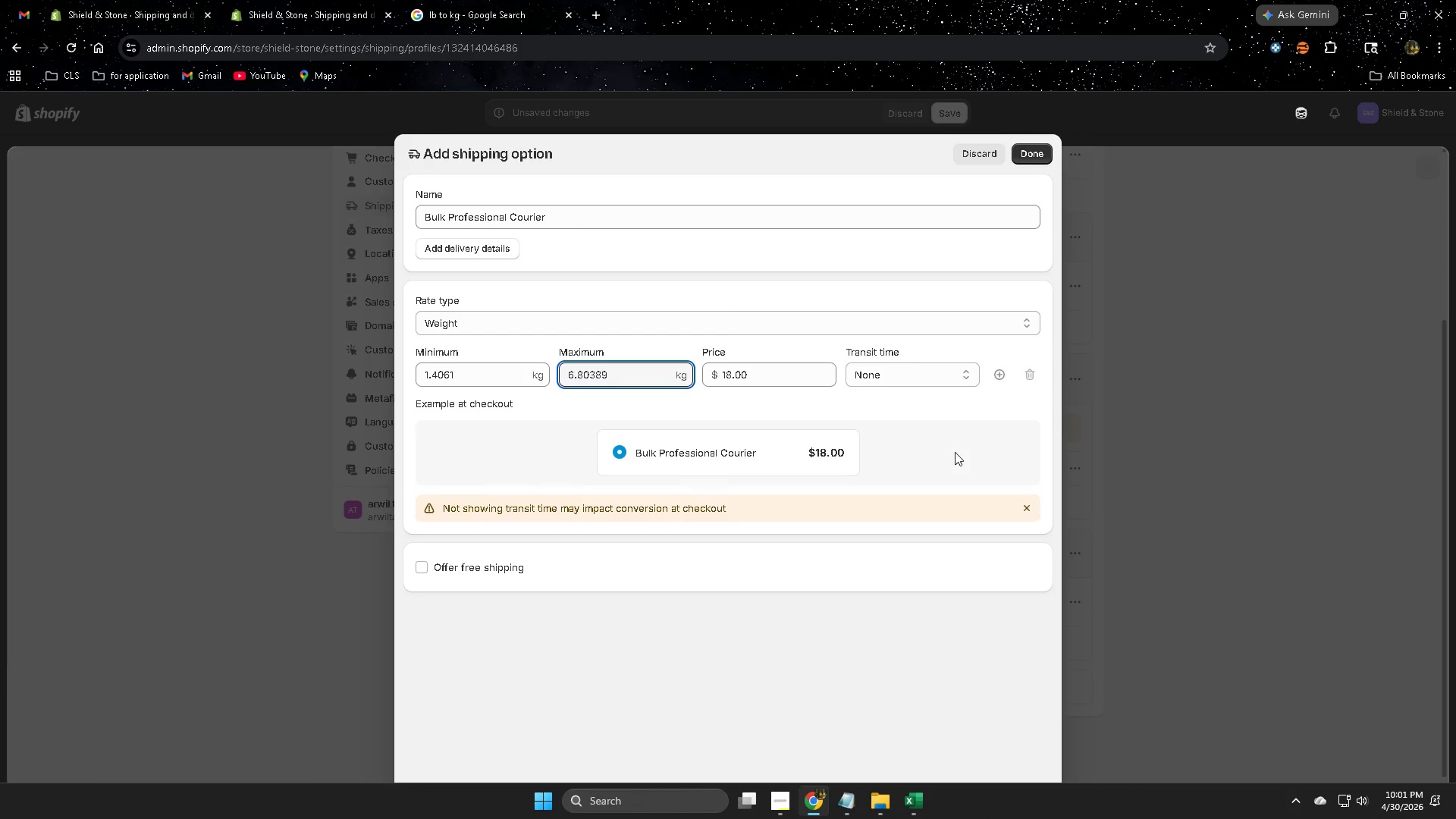 
left_click([955, 452])
 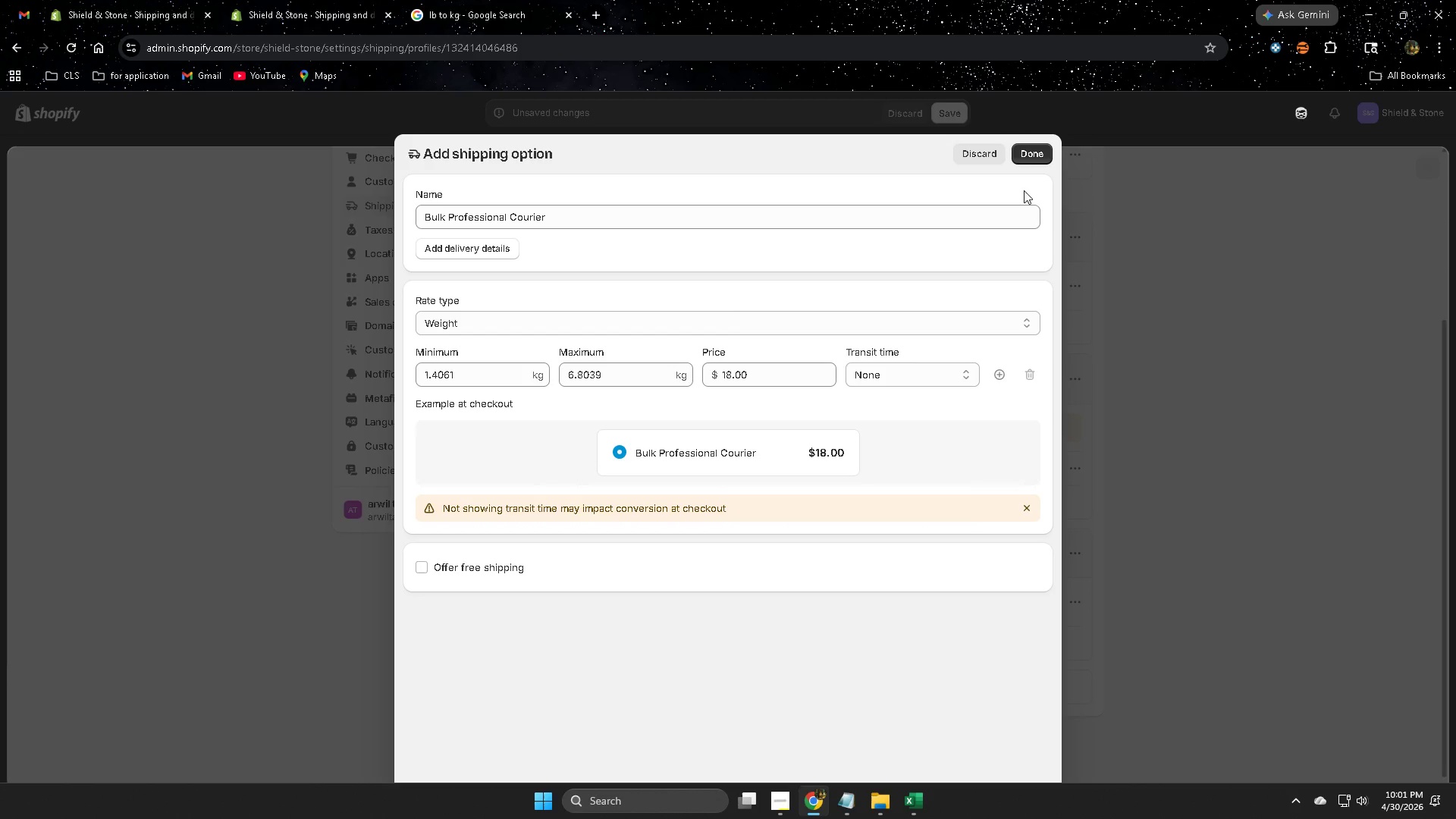 
left_click([1031, 152])
 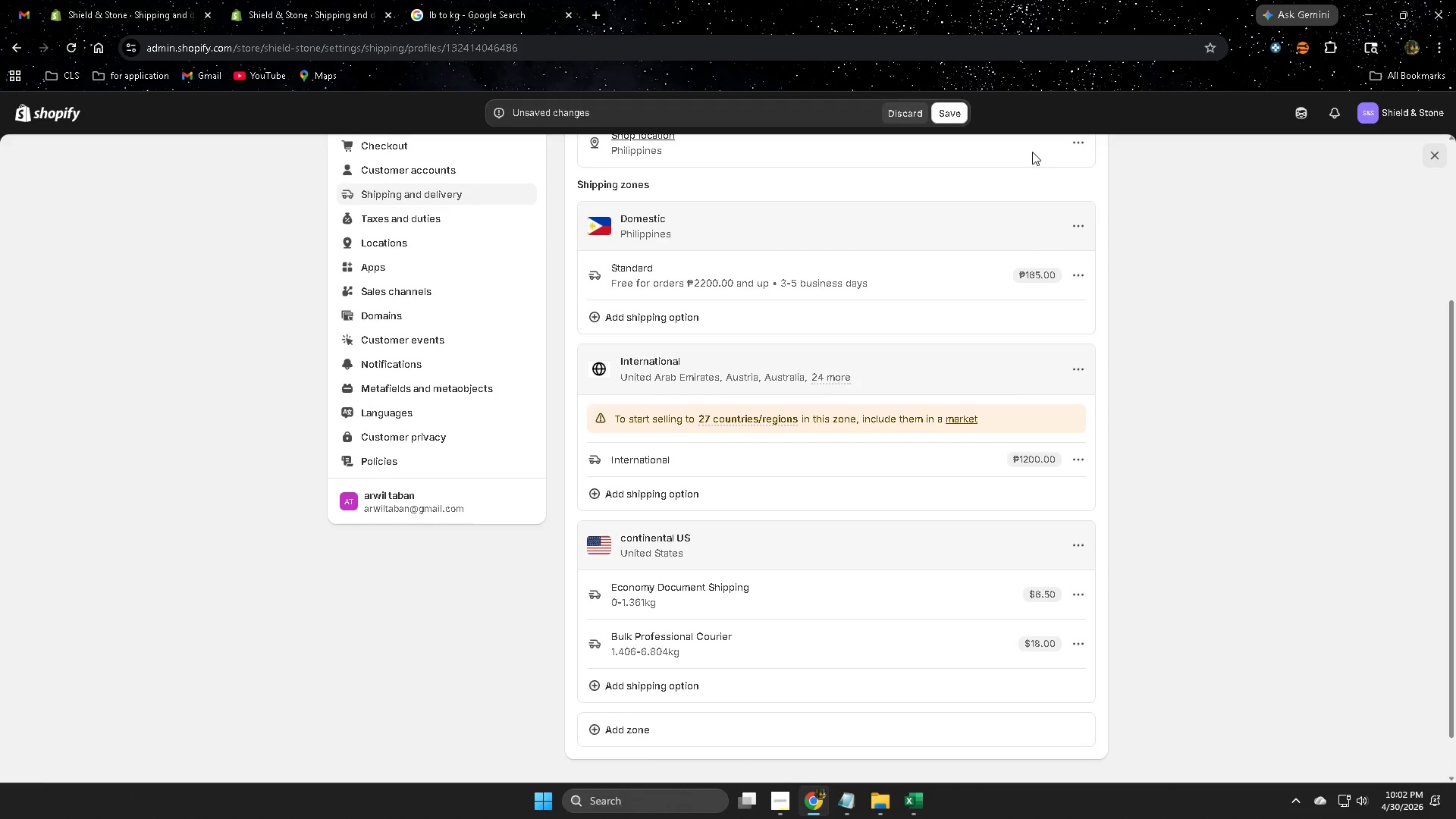 
wait(7.08)
 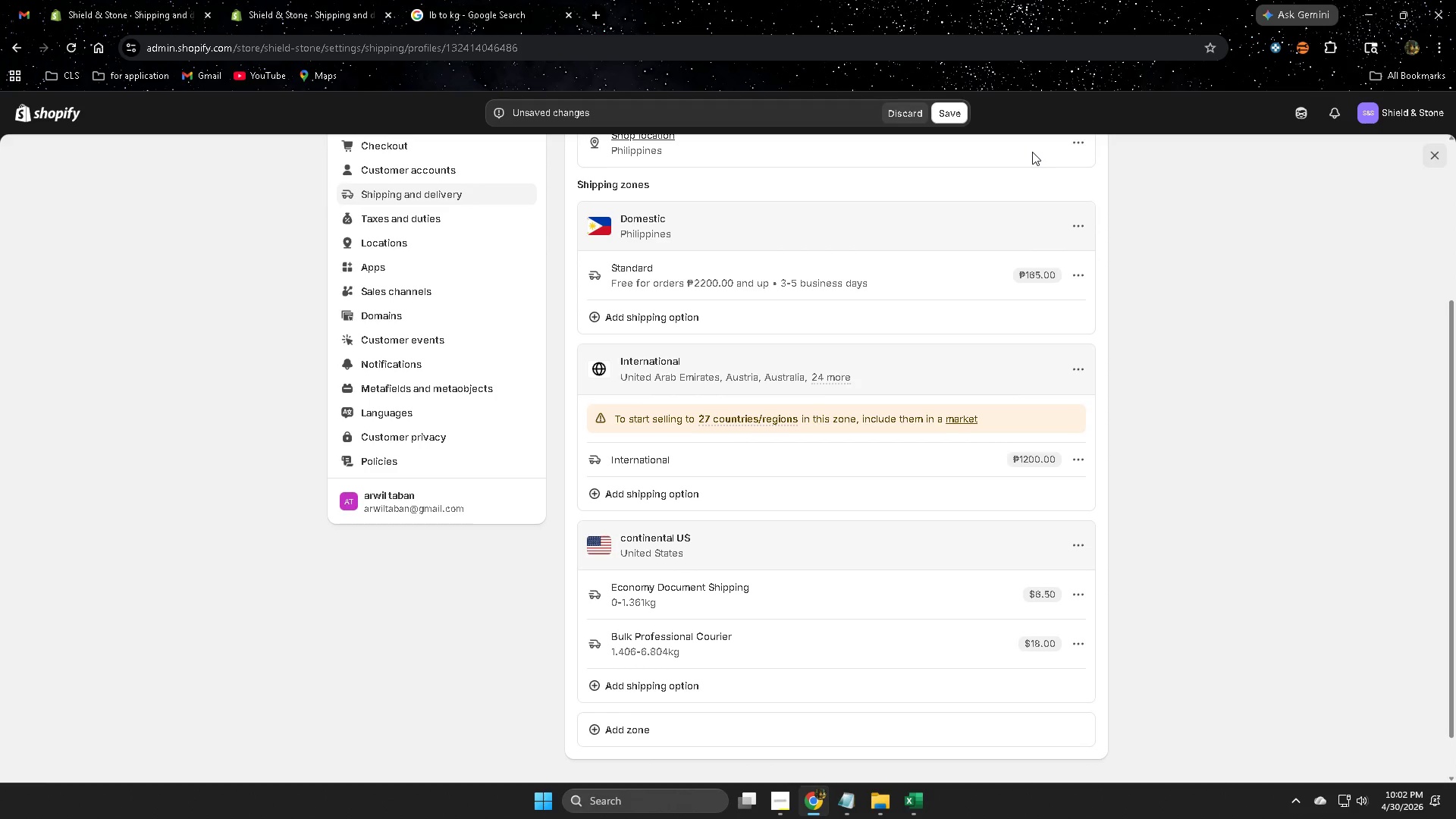 
left_click([1081, 544])
 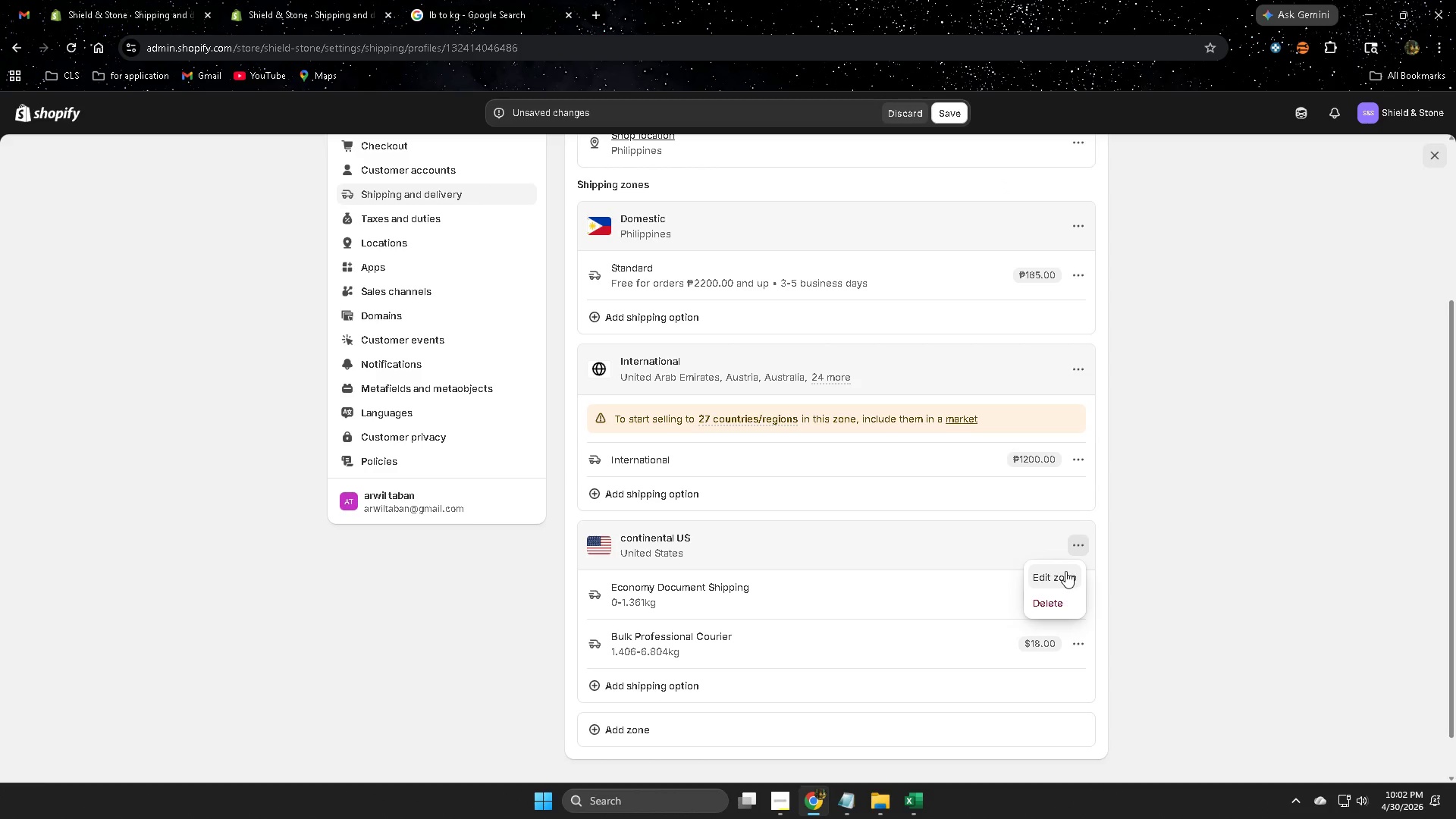 
left_click([1064, 576])
 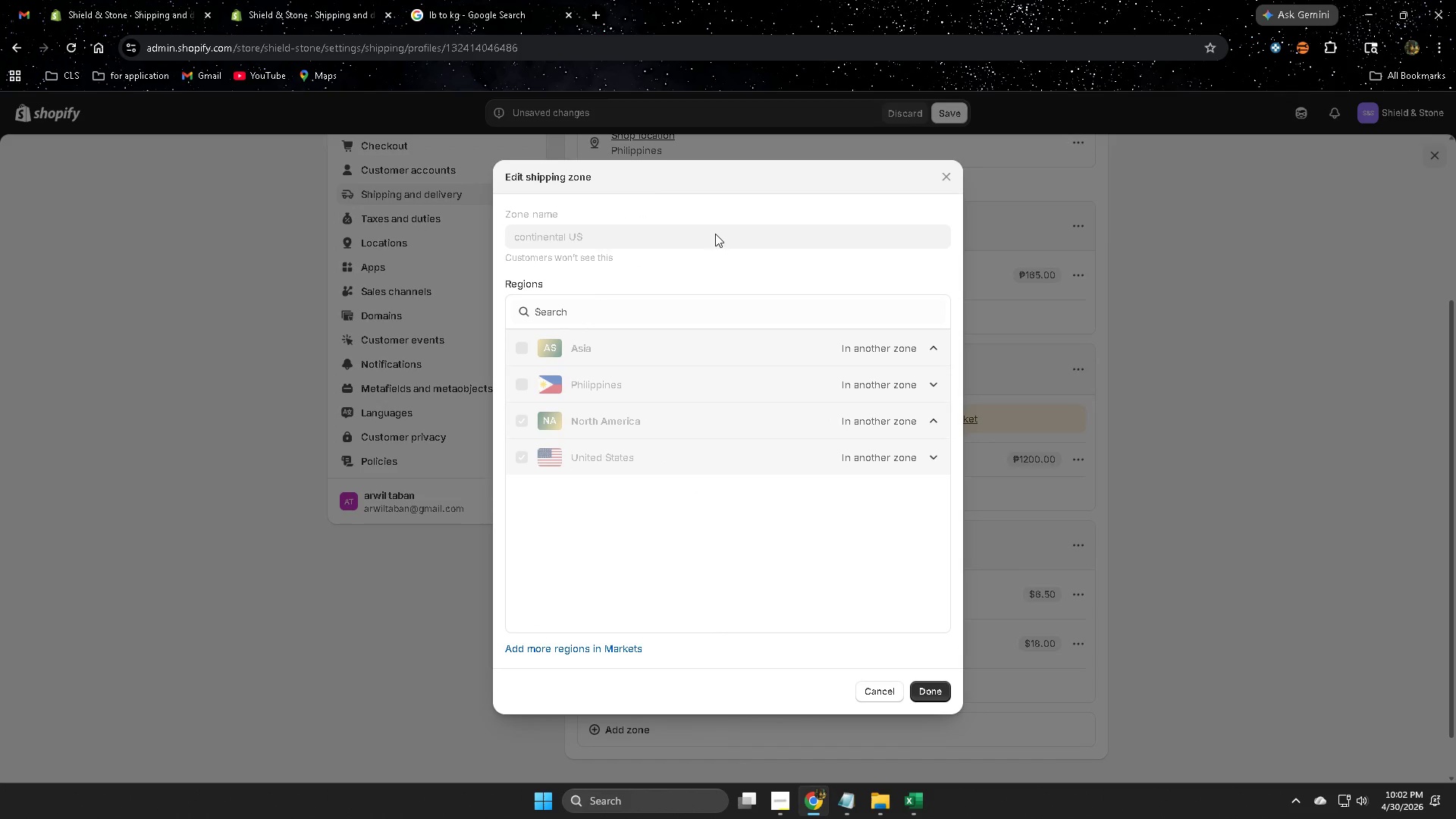 
wait(8.12)
 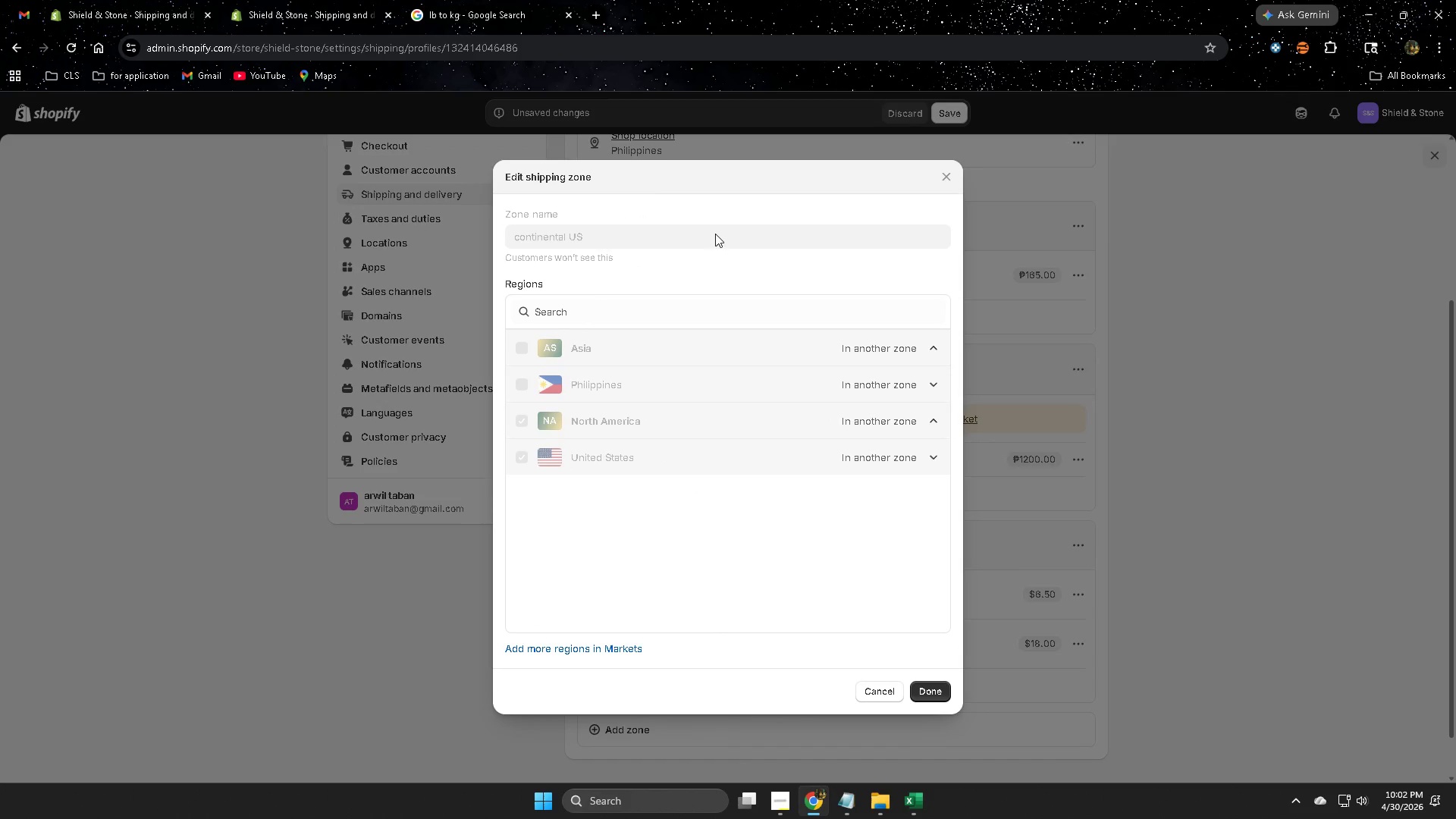 
left_click([946, 176])
 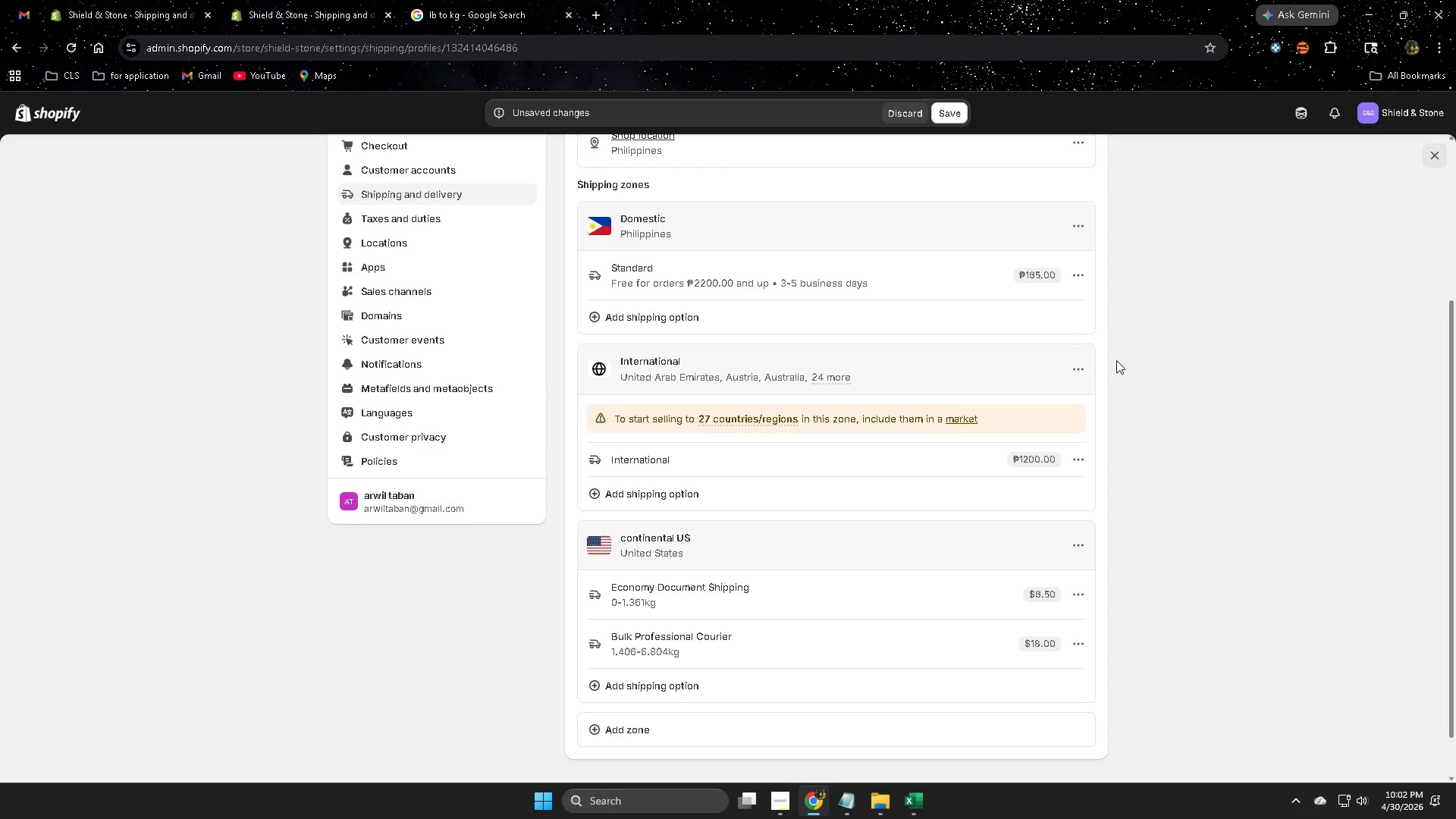 
scroll: coordinate [1217, 357], scroll_direction: down, amount: 2.0
 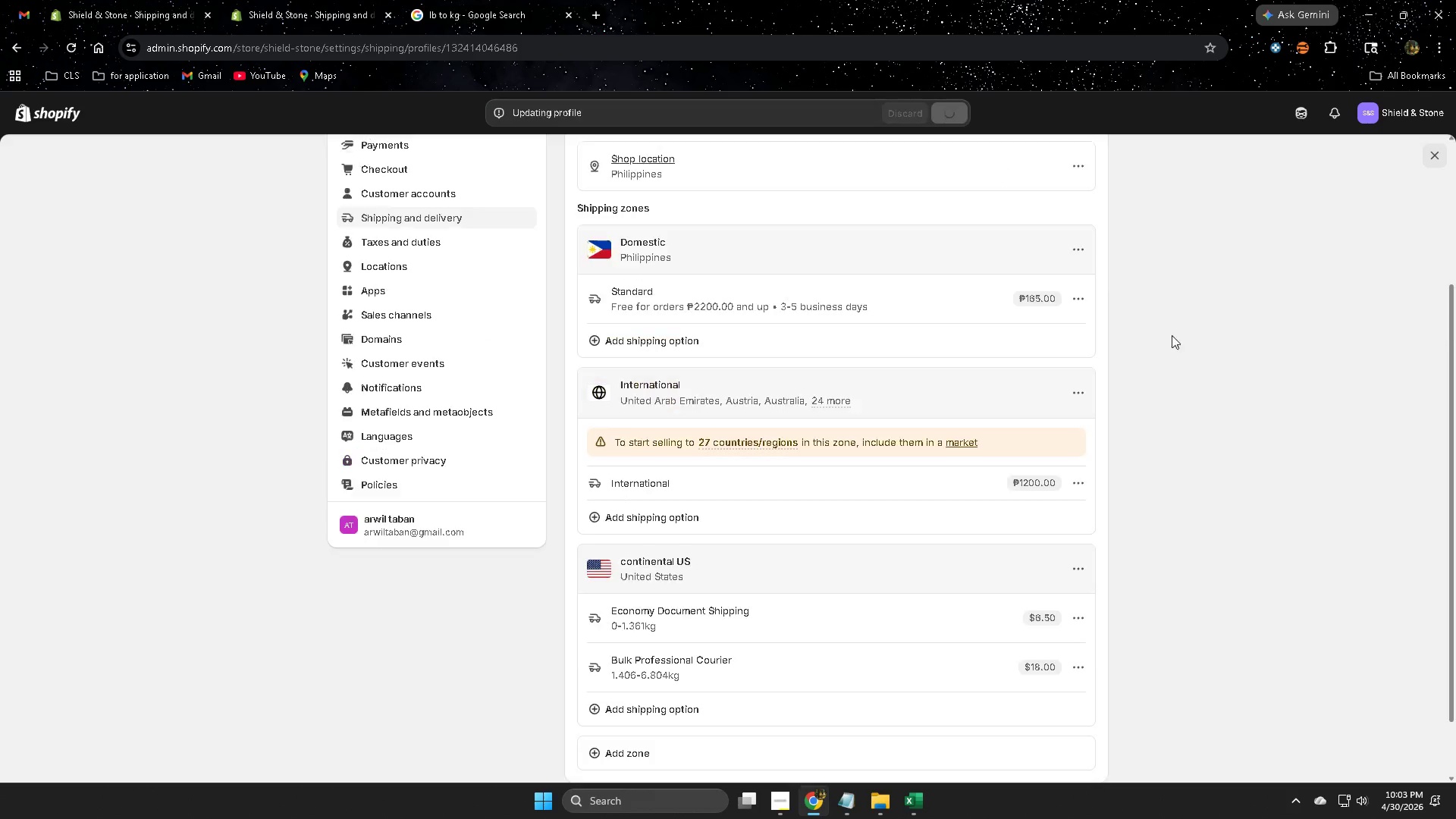 
wait(69.98)
 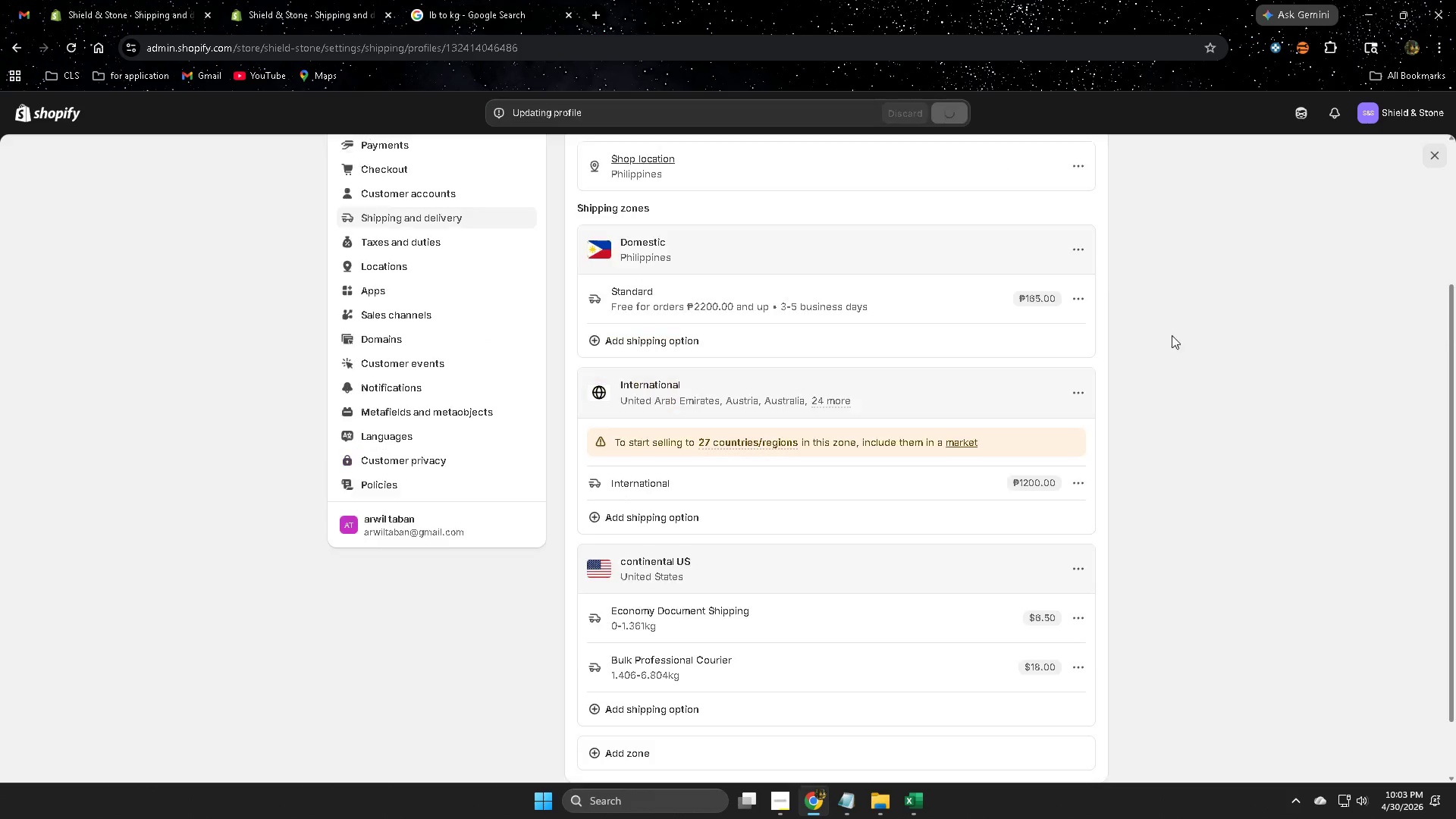 
scroll: coordinate [1202, 378], scroll_direction: down, amount: 1.0
 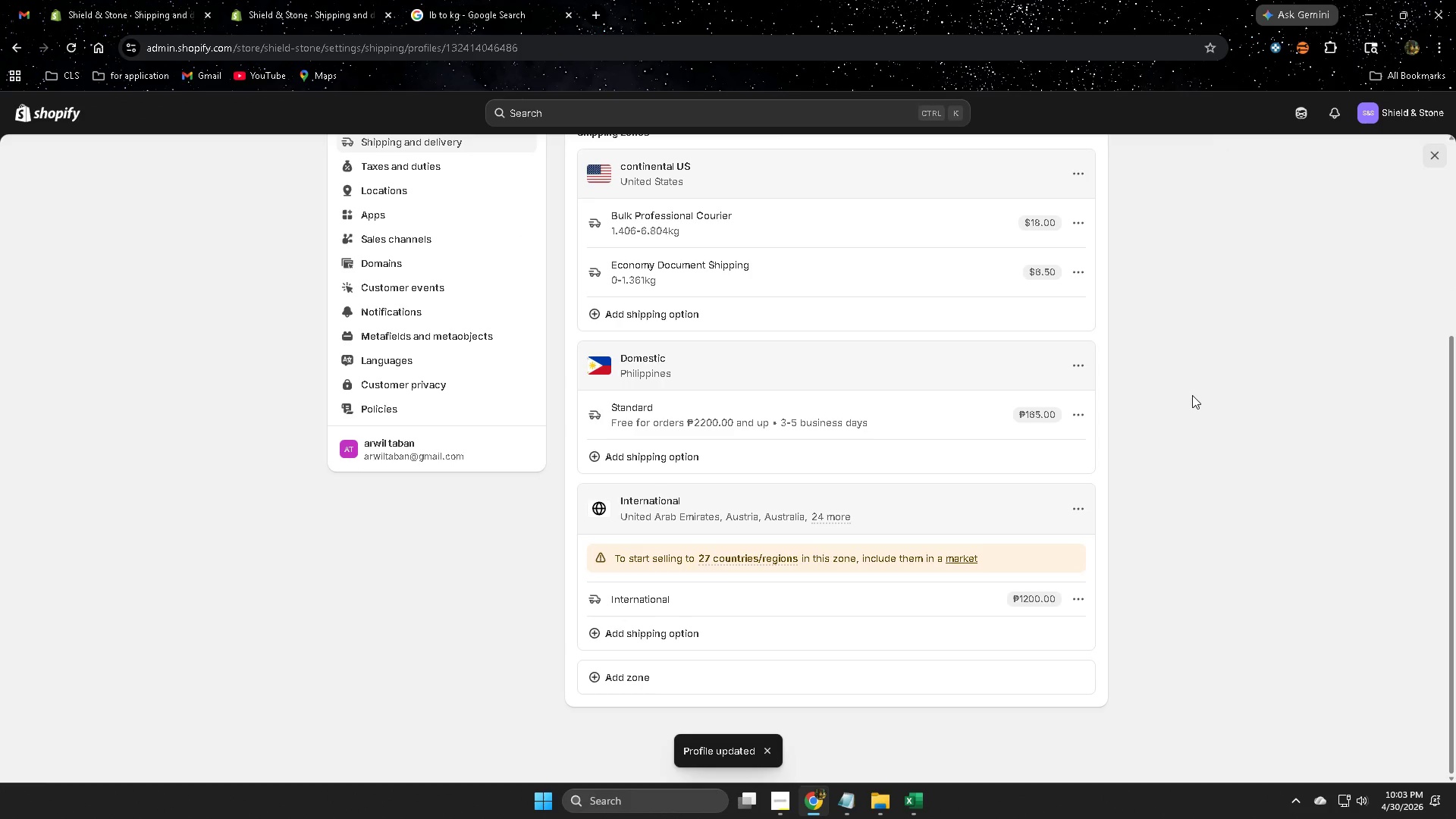 
scroll: coordinate [1192, 395], scroll_direction: up, amount: 1.0